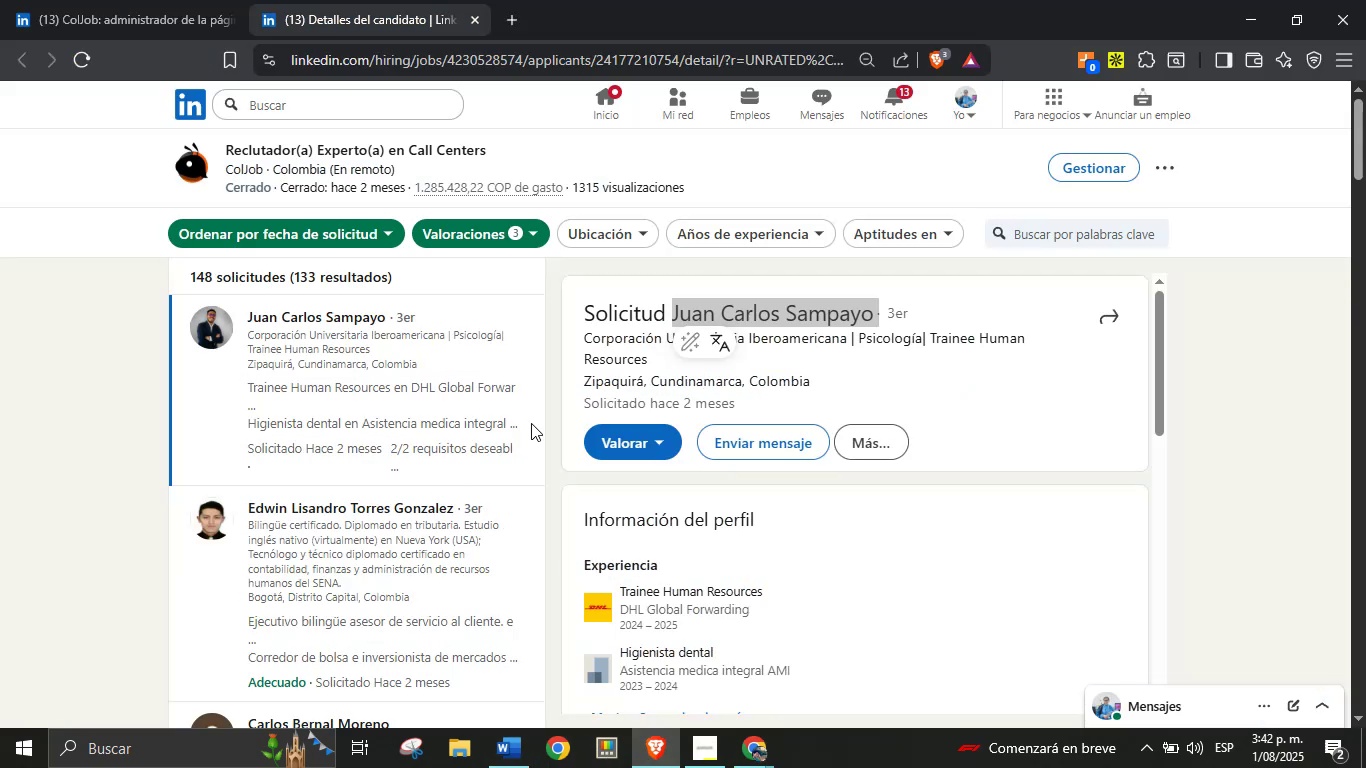 
scroll: coordinate [356, 525], scroll_direction: down, amount: 11.0
 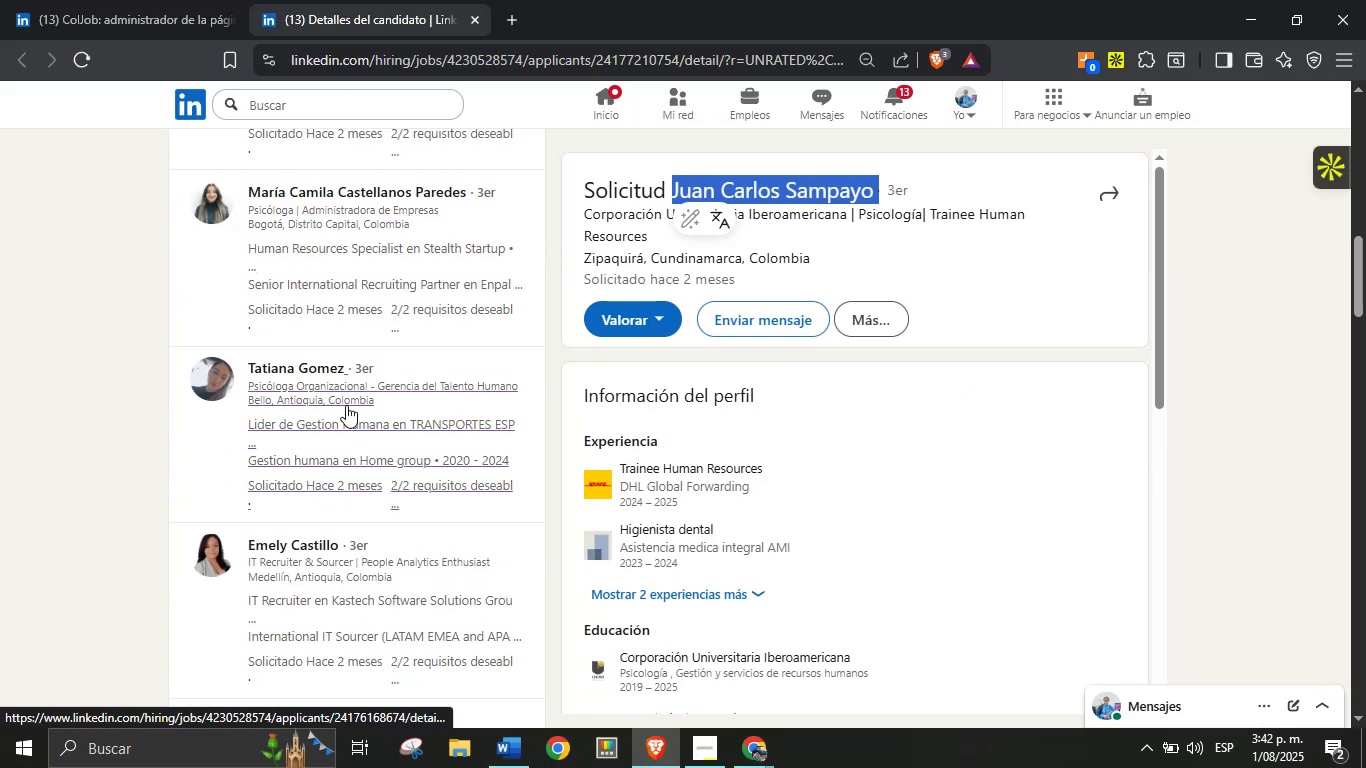 
left_click([369, 222])
 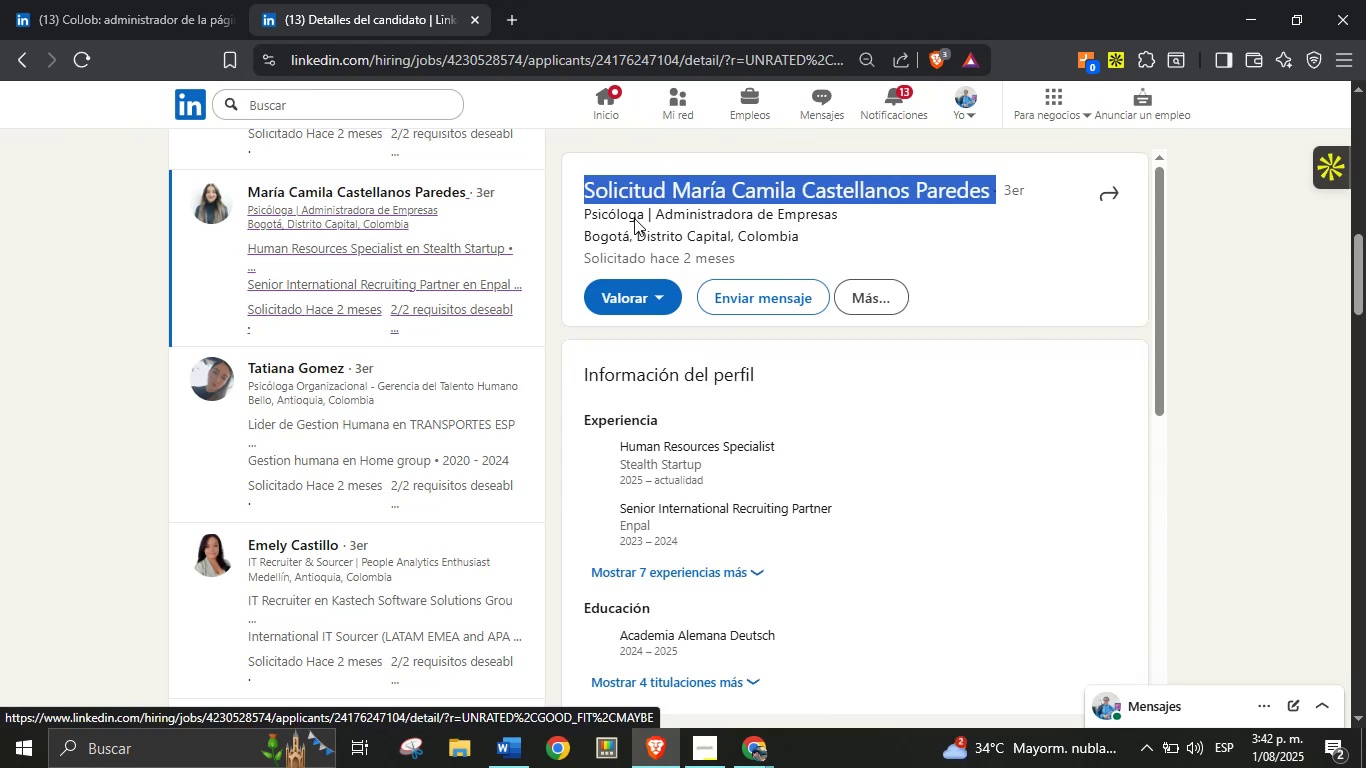 
left_click([716, 189])
 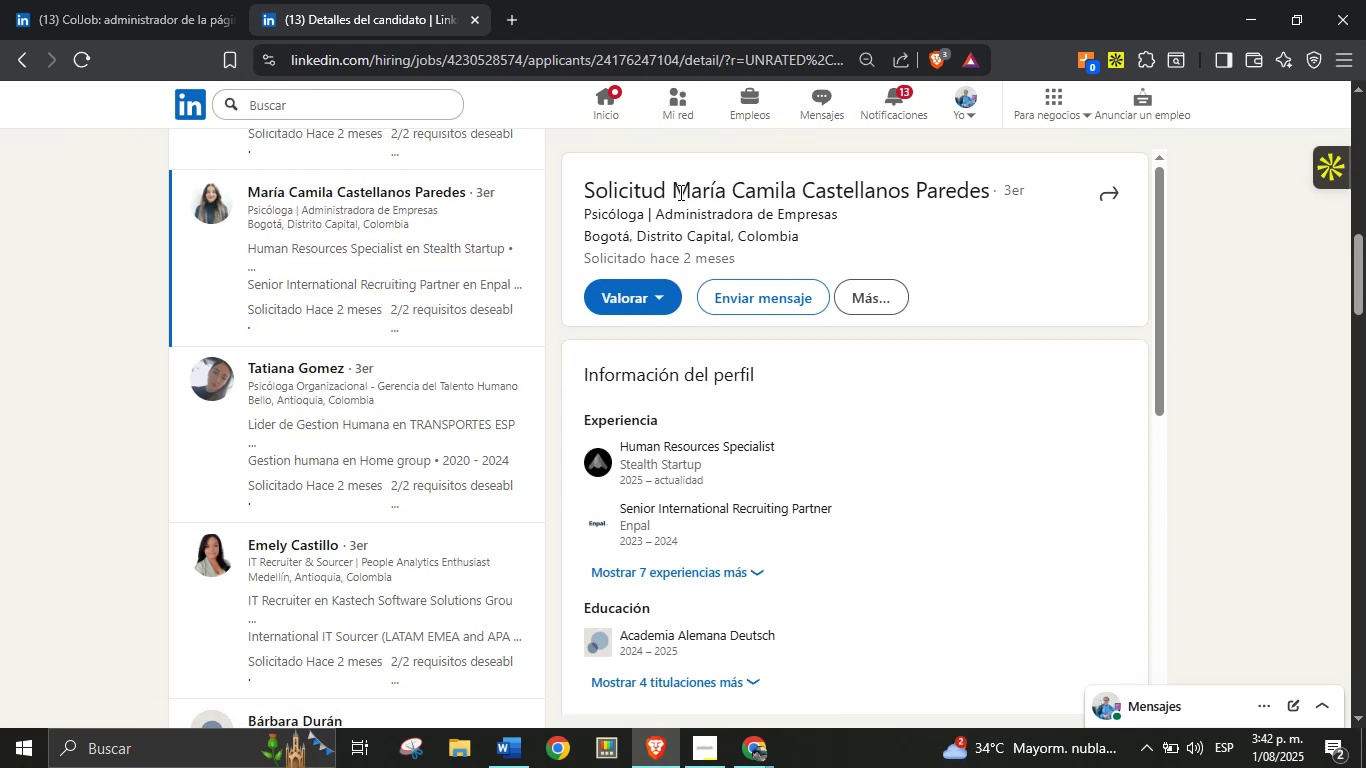 
left_click_drag(start_coordinate=[674, 192], to_coordinate=[988, 190])
 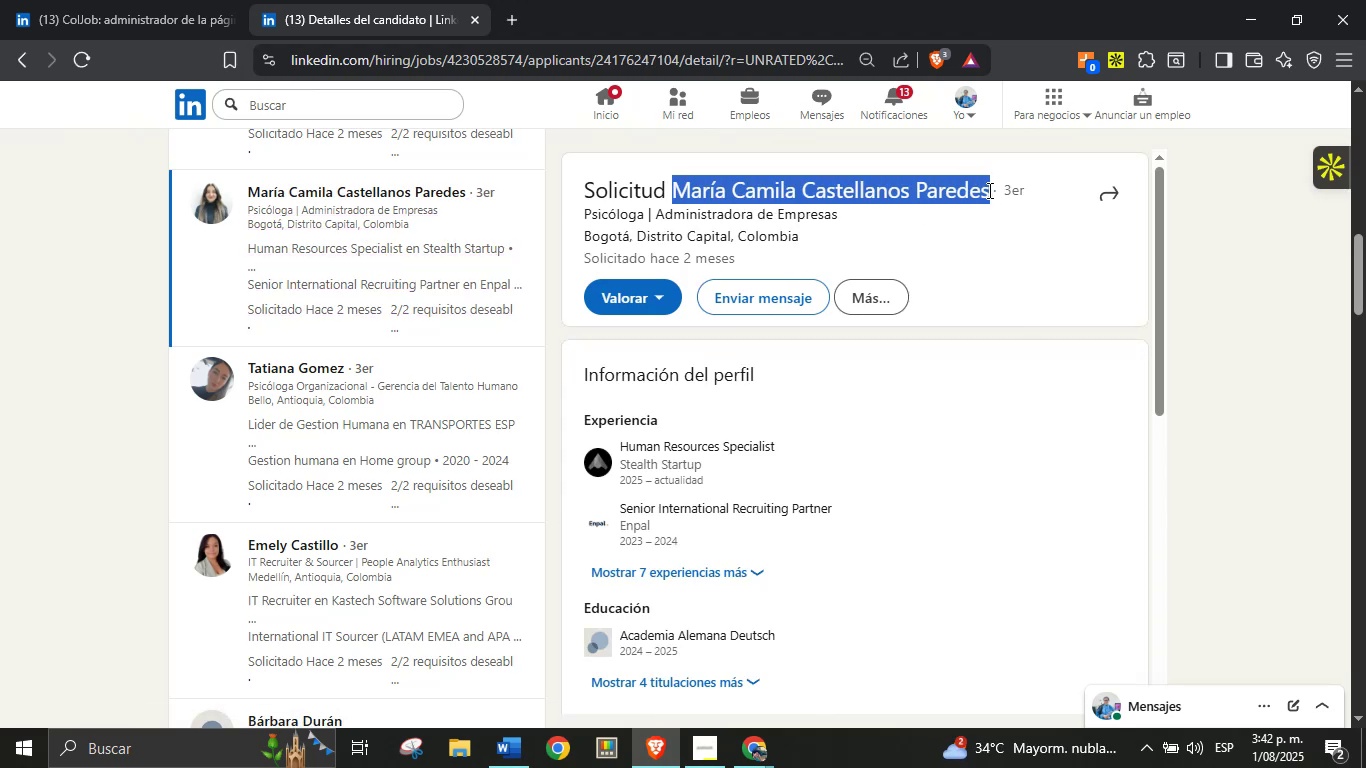 
key(Control+C)
 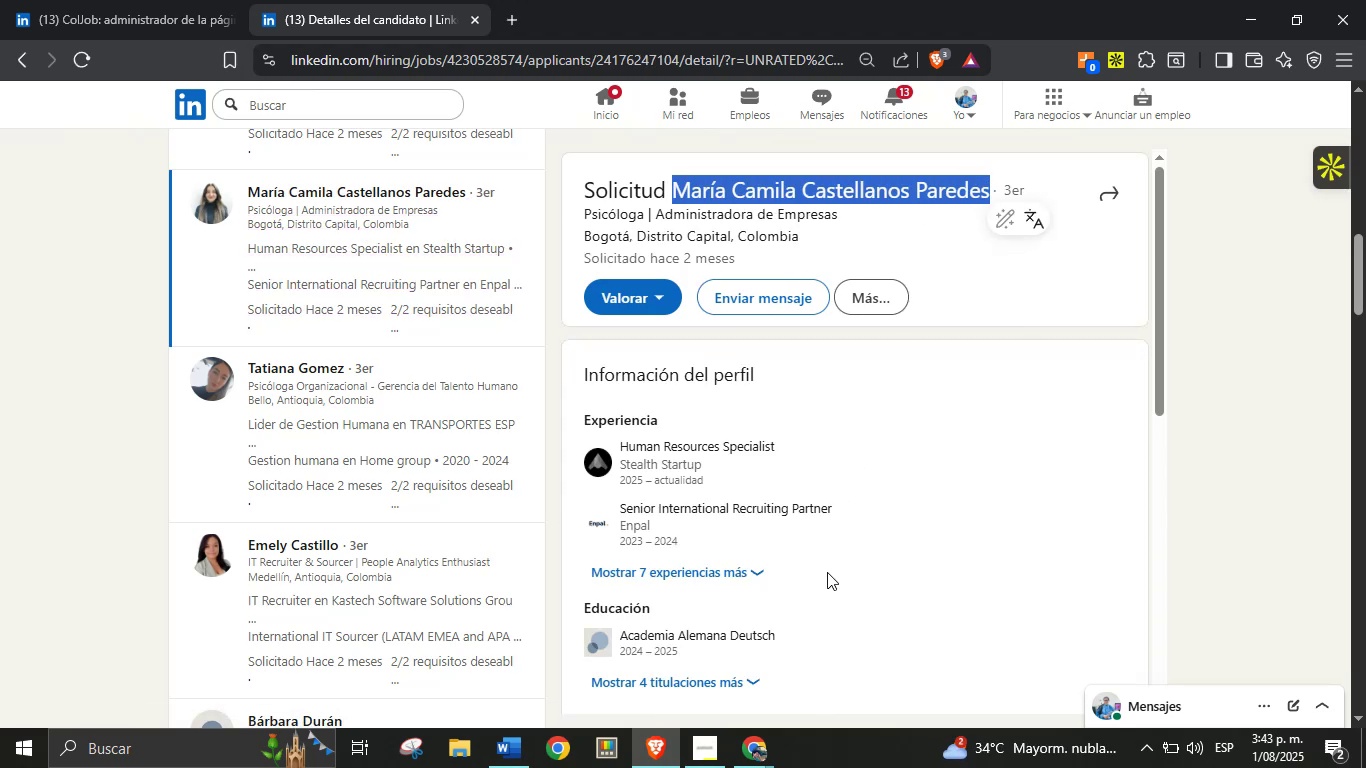 
left_click([767, 763])
 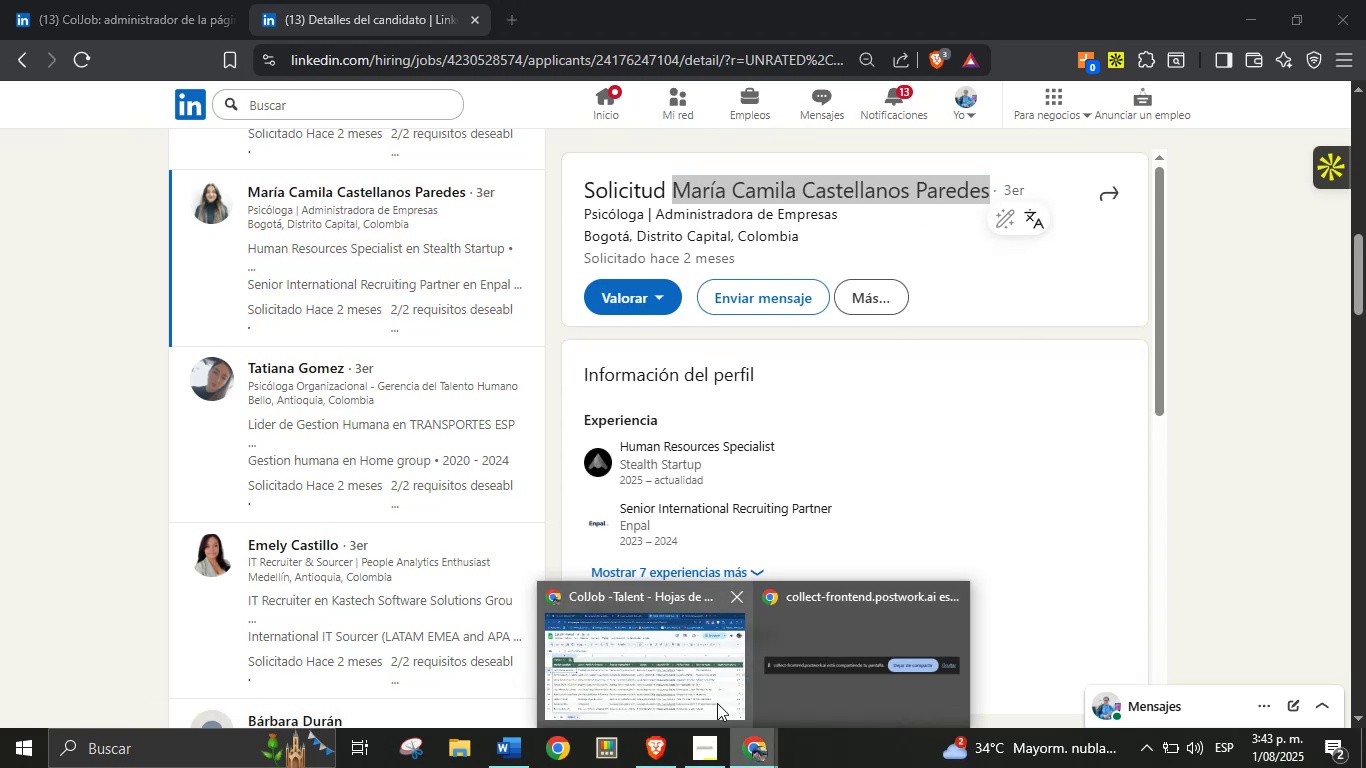 
left_click([695, 684])
 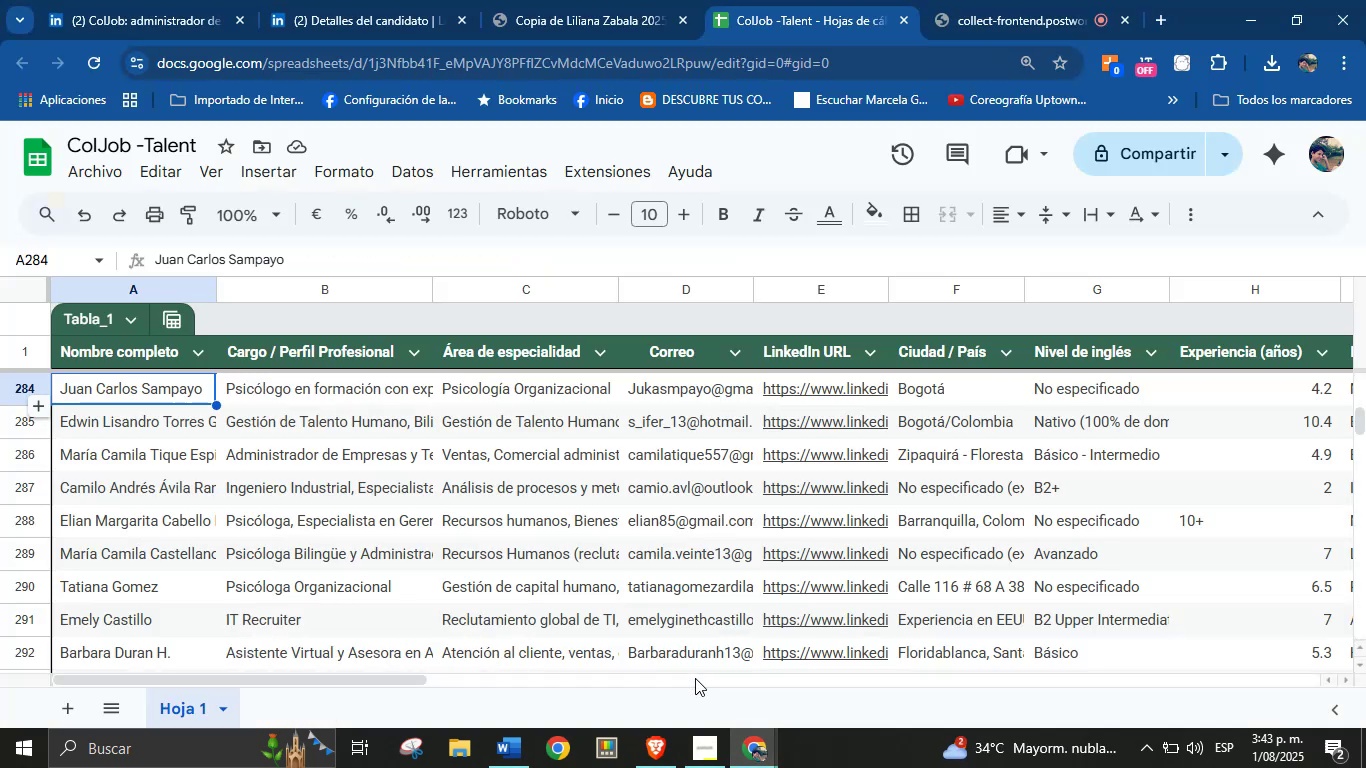 
key(Control+F)
 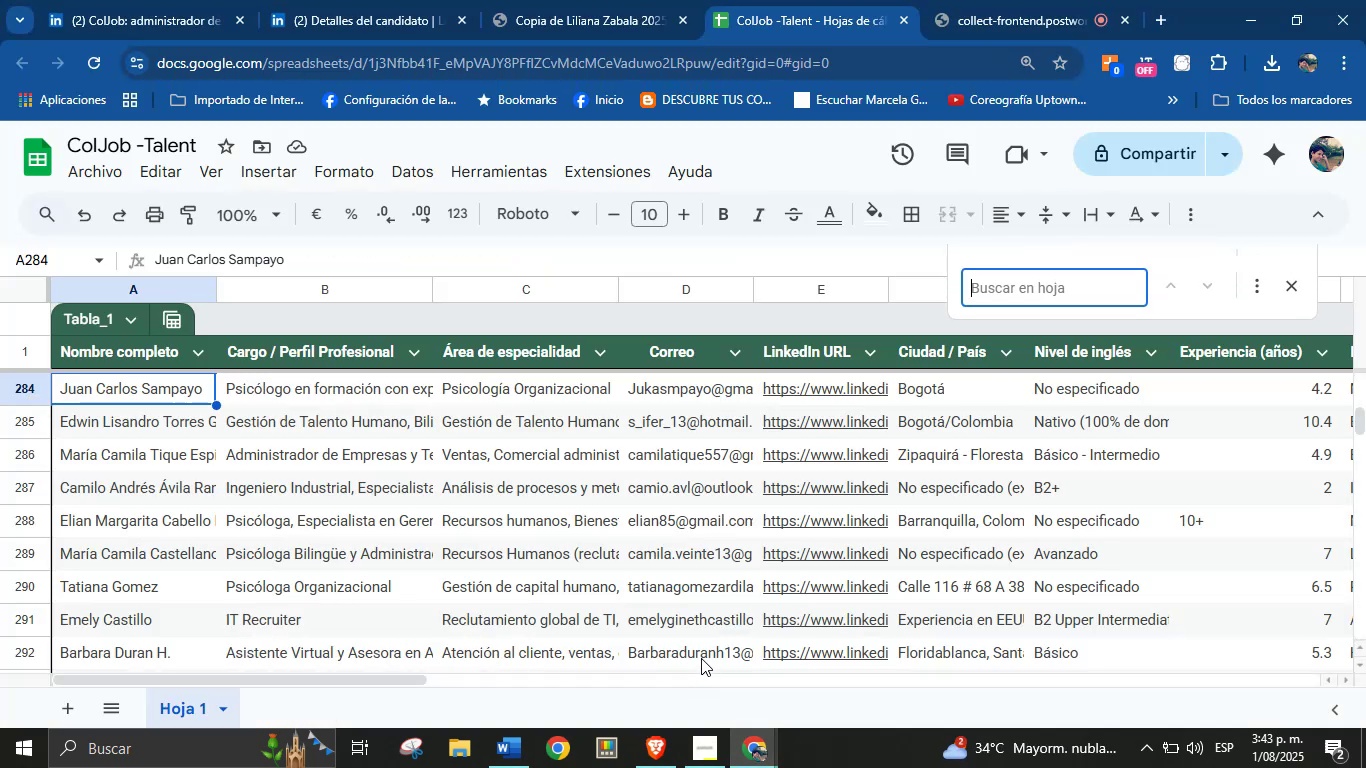 
key(Control+V)
 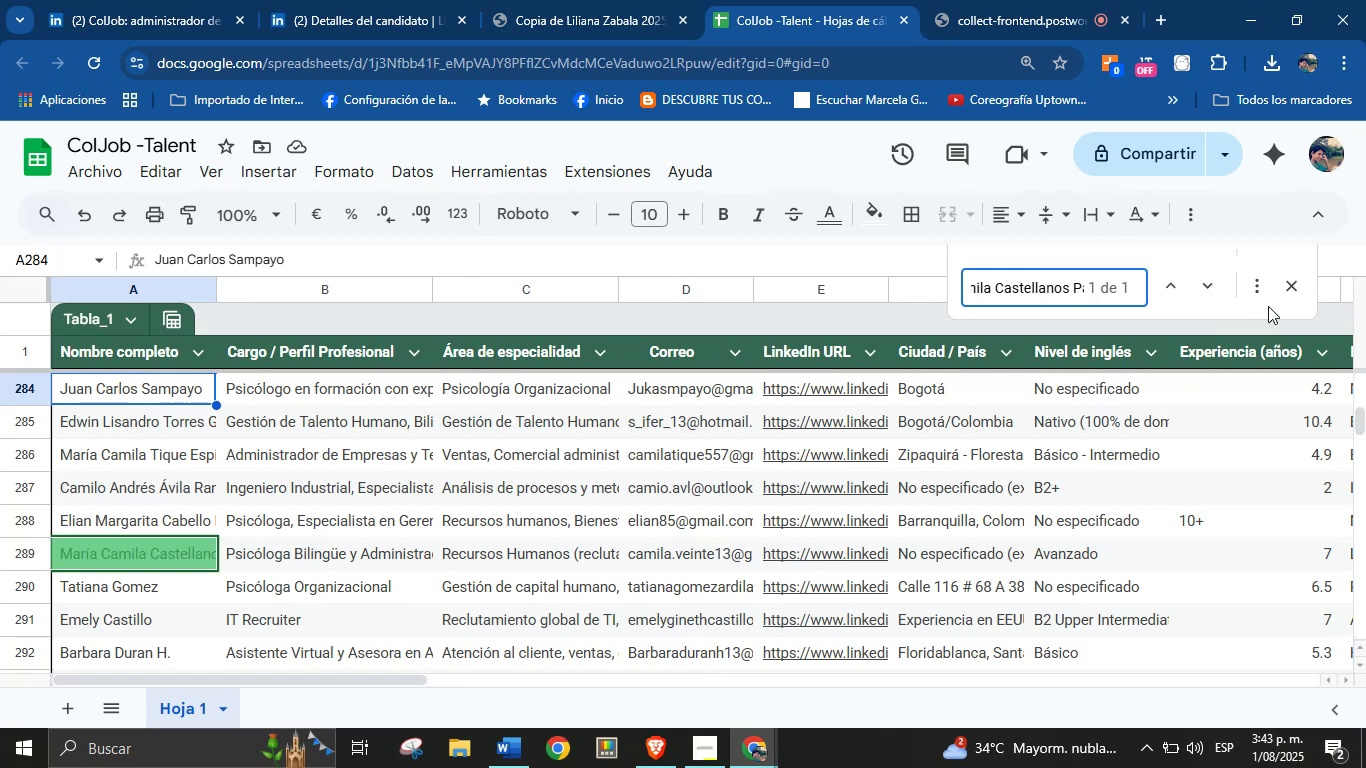 
left_click([1292, 276])
 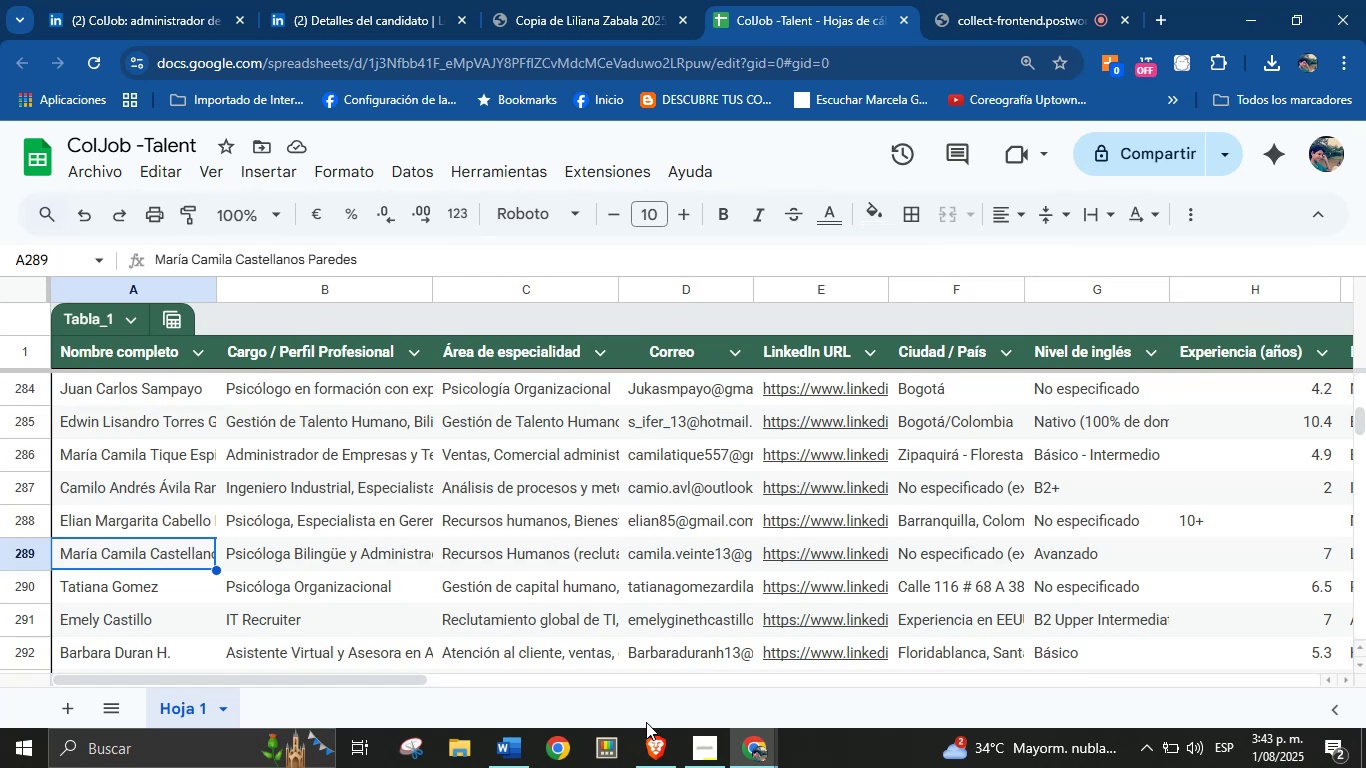 
left_click([643, 746])
 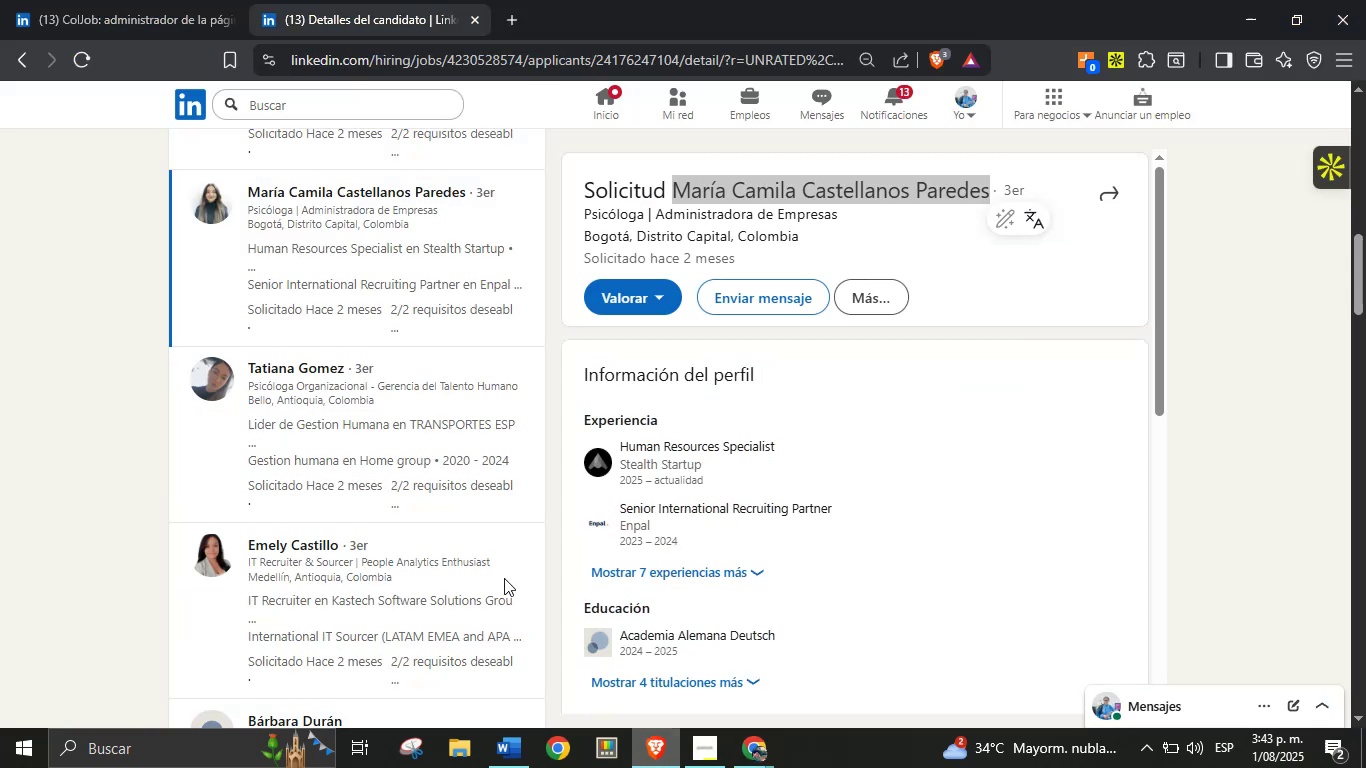 
scroll: coordinate [378, 450], scroll_direction: down, amount: 35.0
 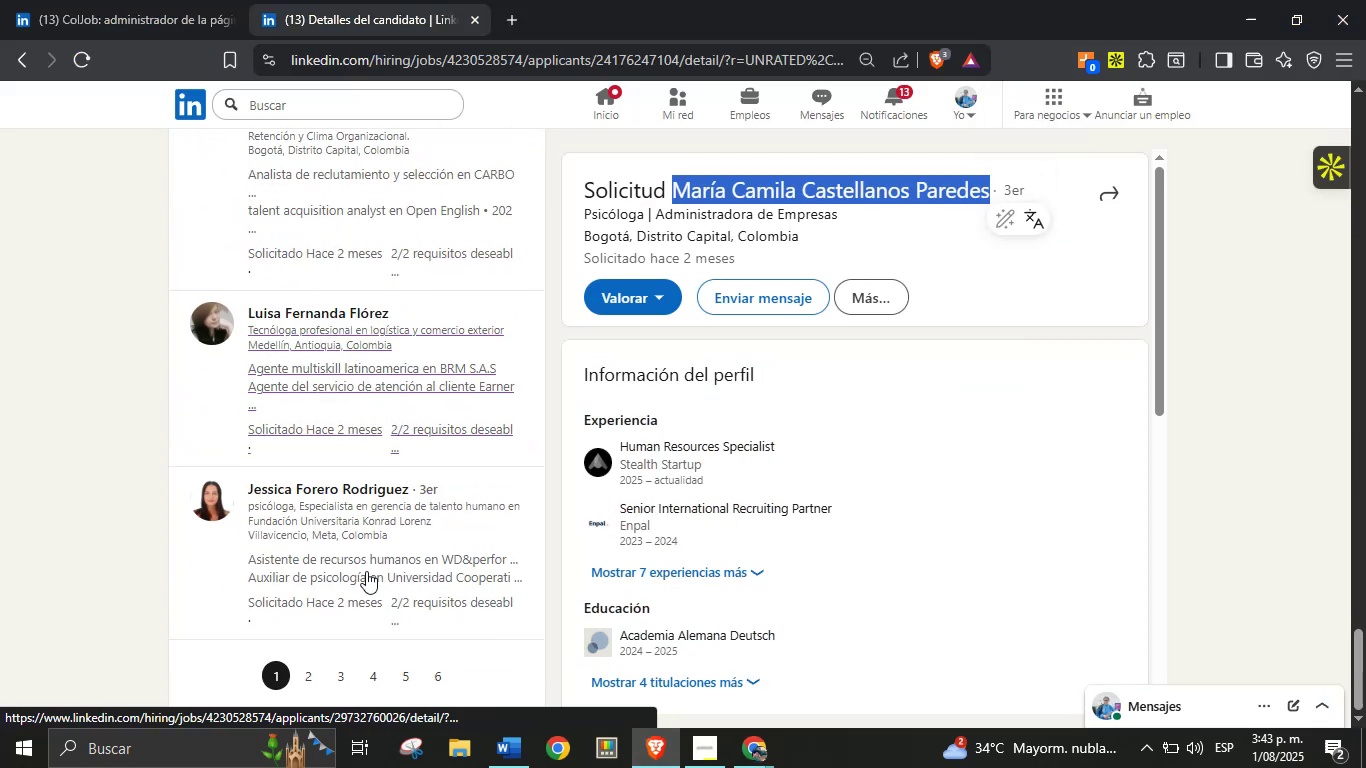 
left_click([369, 679])
 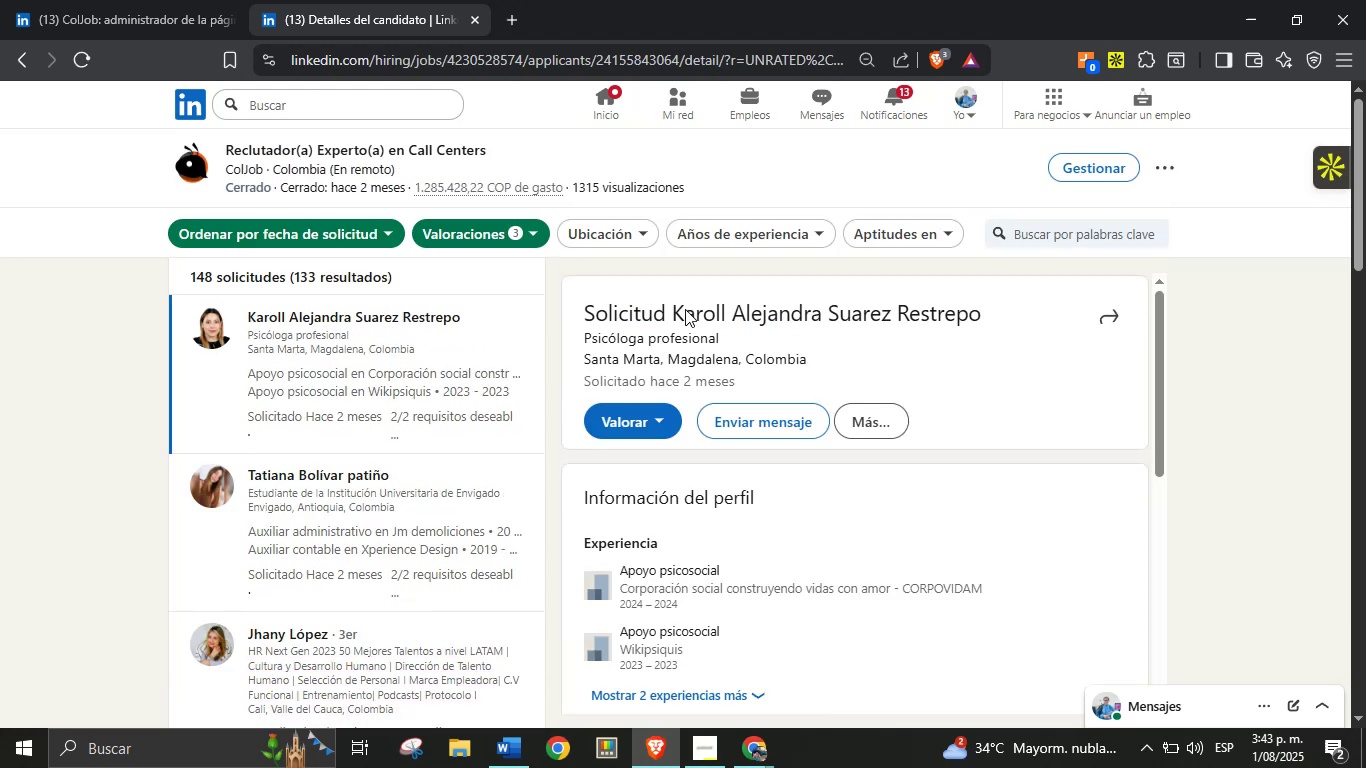 
wait(6.62)
 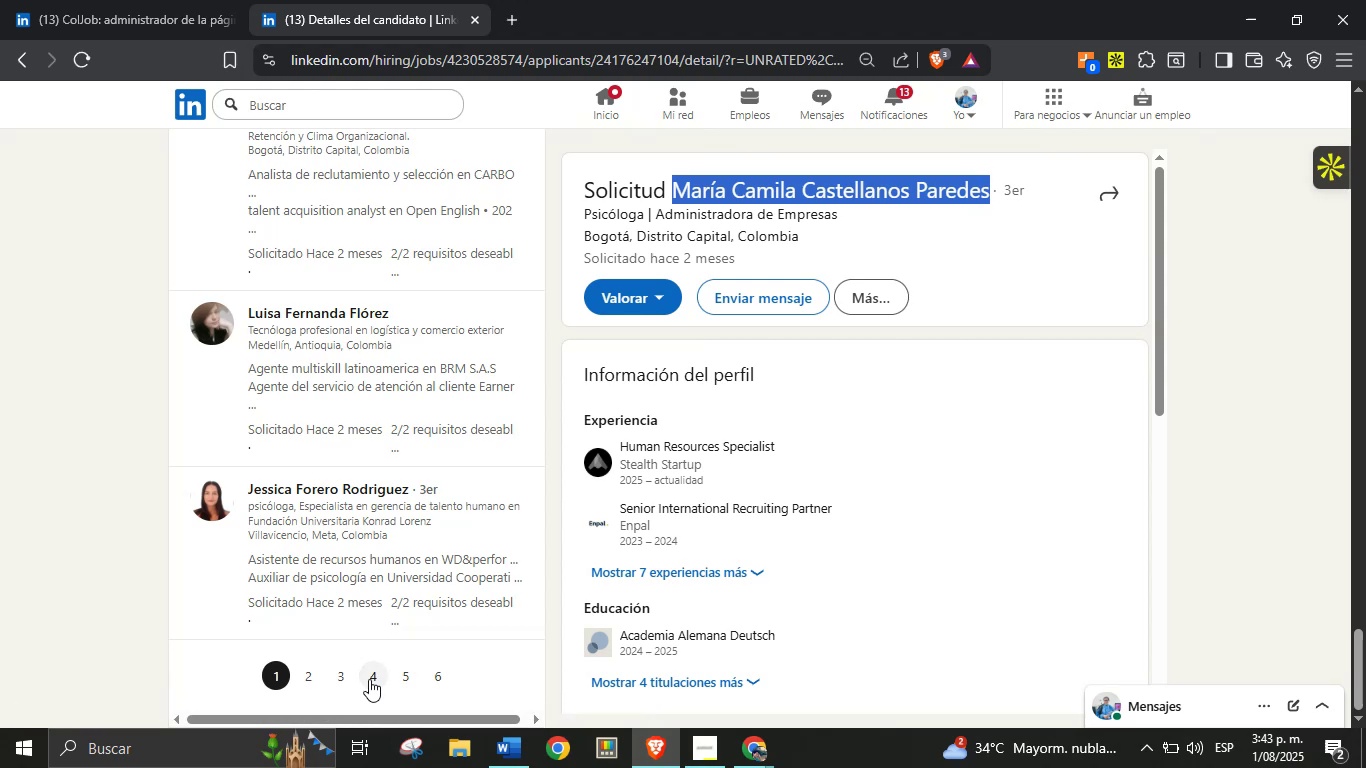 
left_click_drag(start_coordinate=[674, 315], to_coordinate=[979, 319])
 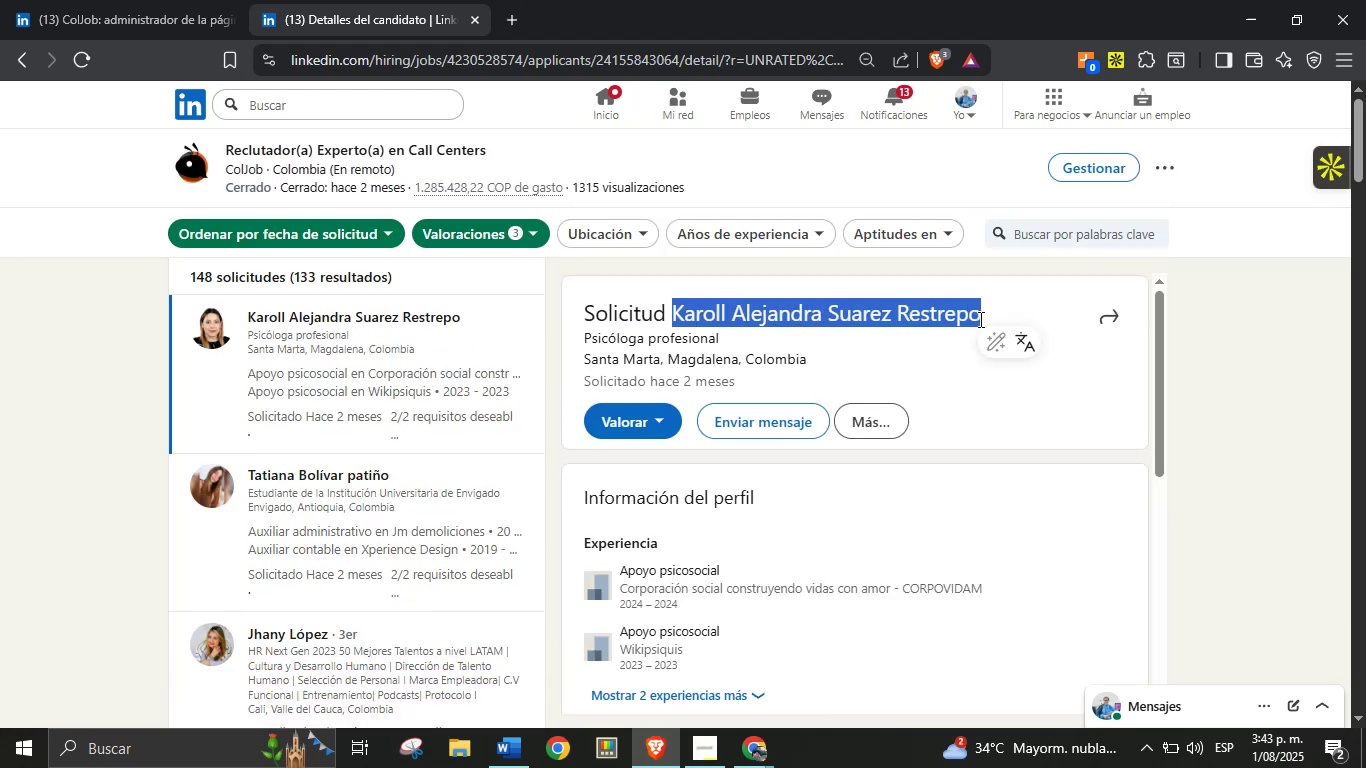 
key(Control+C)
 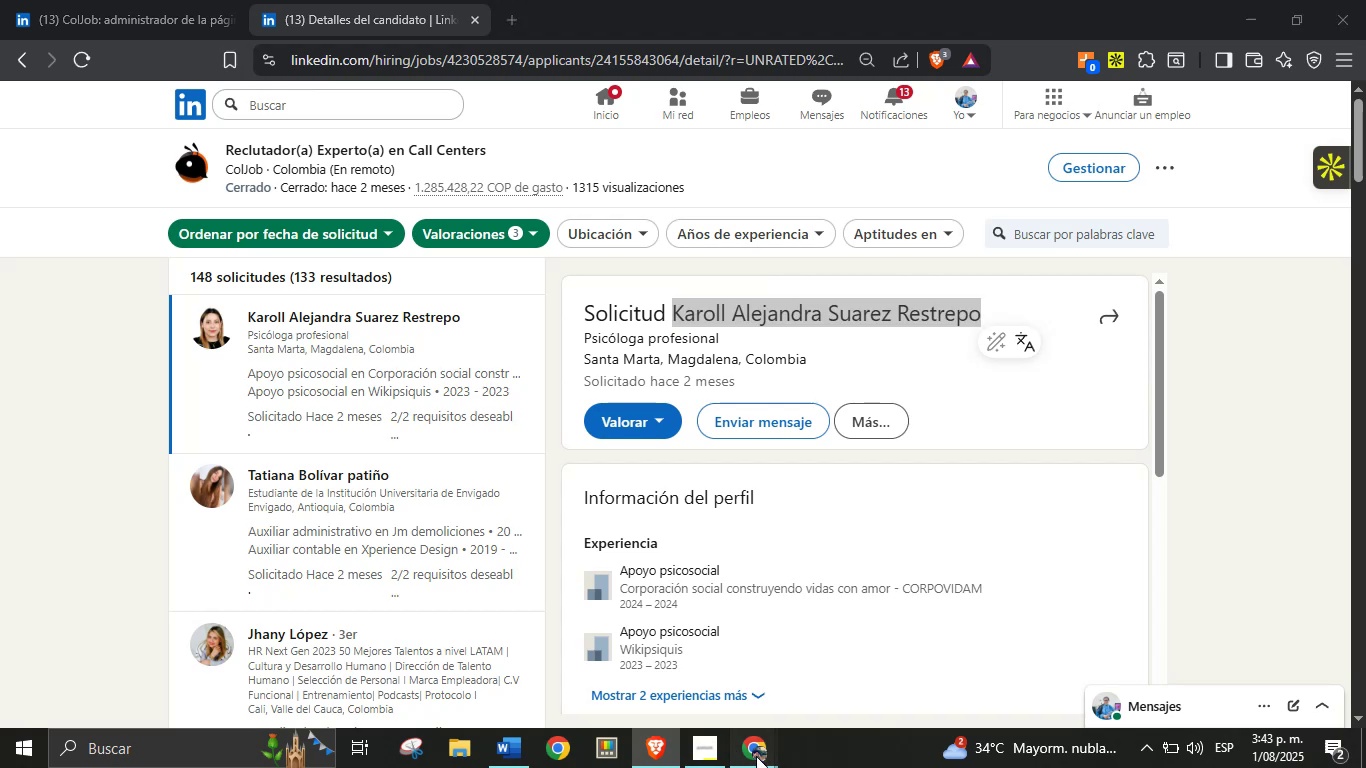 
double_click([683, 690])
 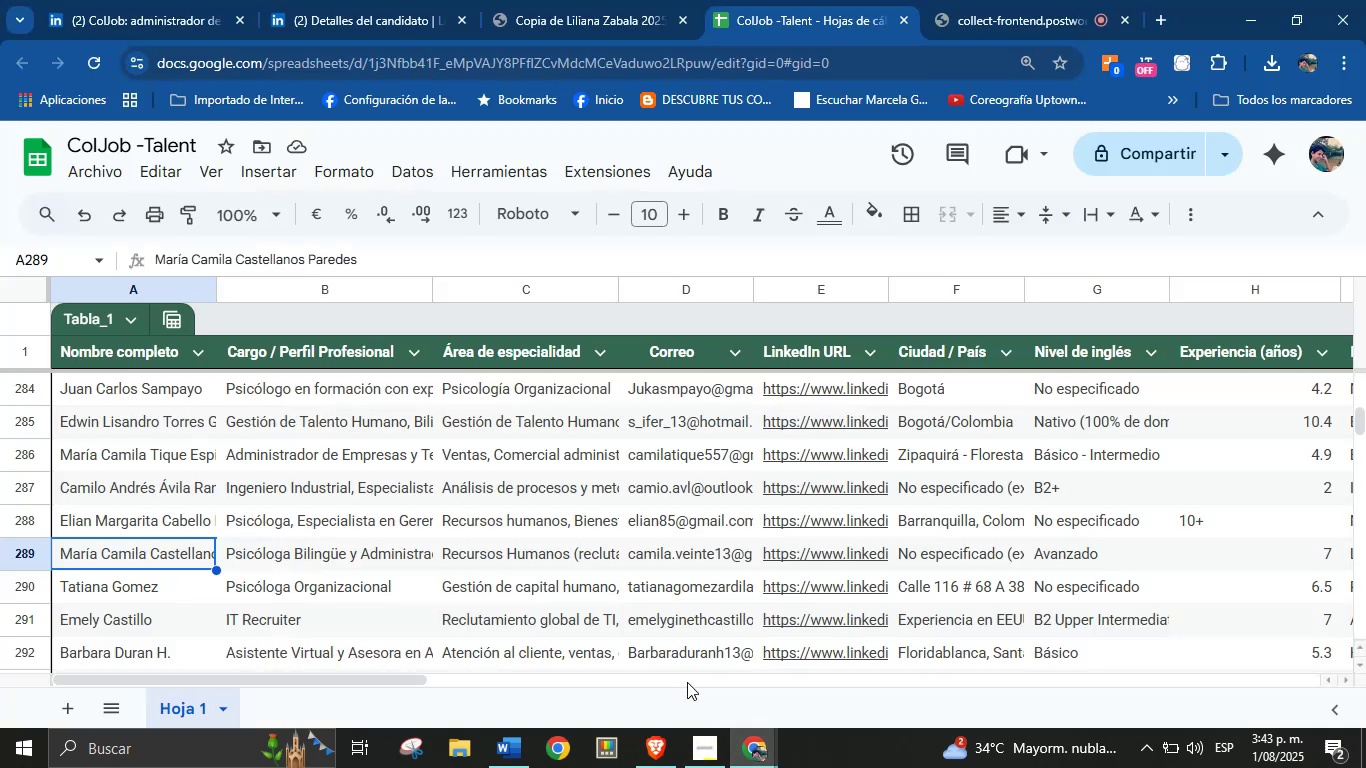 
key(Control+F)
 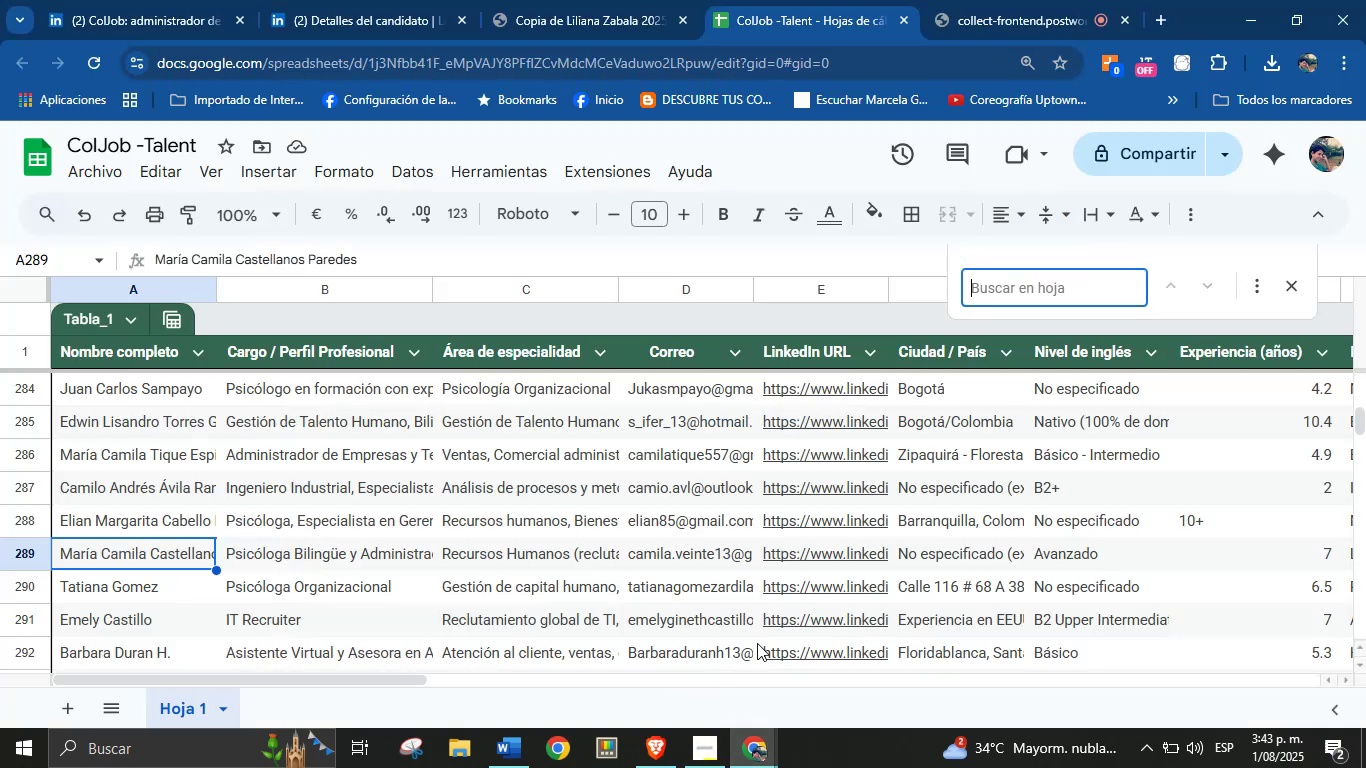 
key(Control+V)
 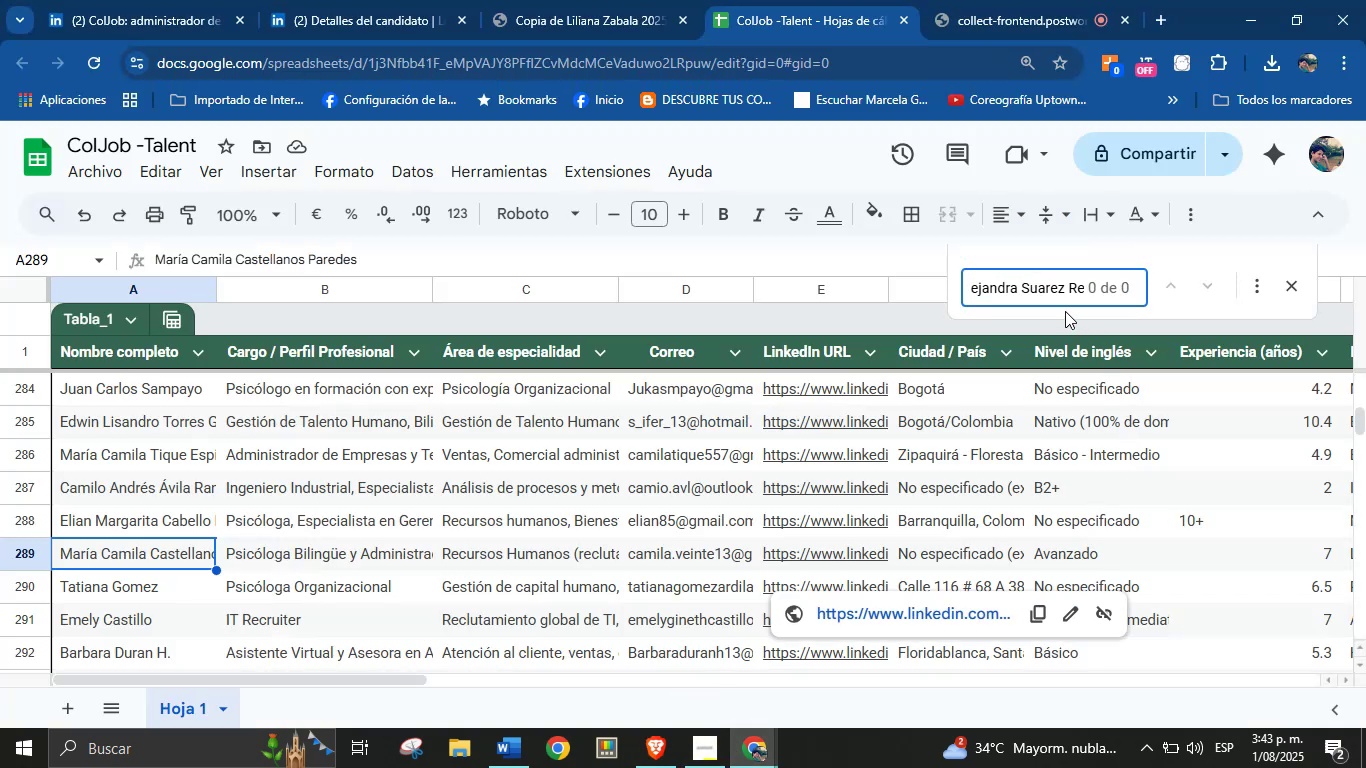 
left_click([1062, 284])
 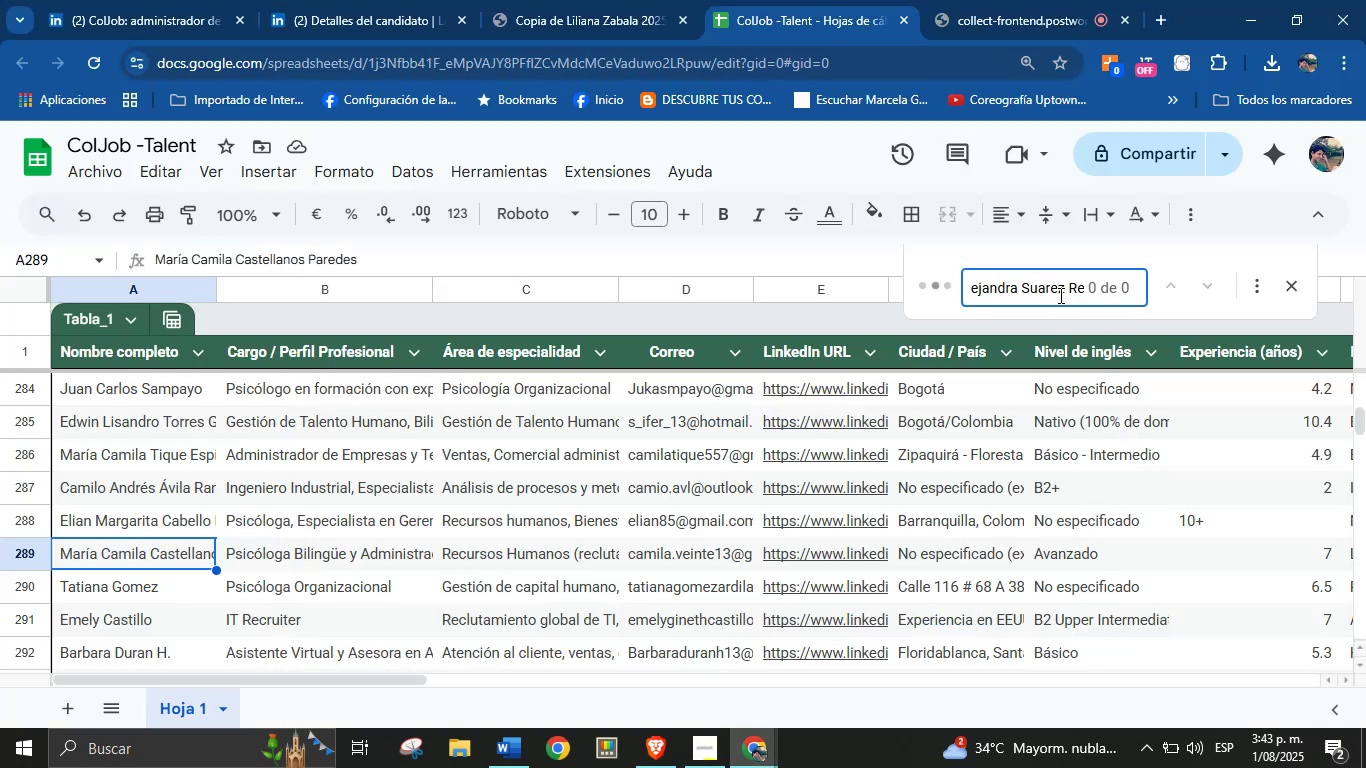 
left_click([1059, 289])
 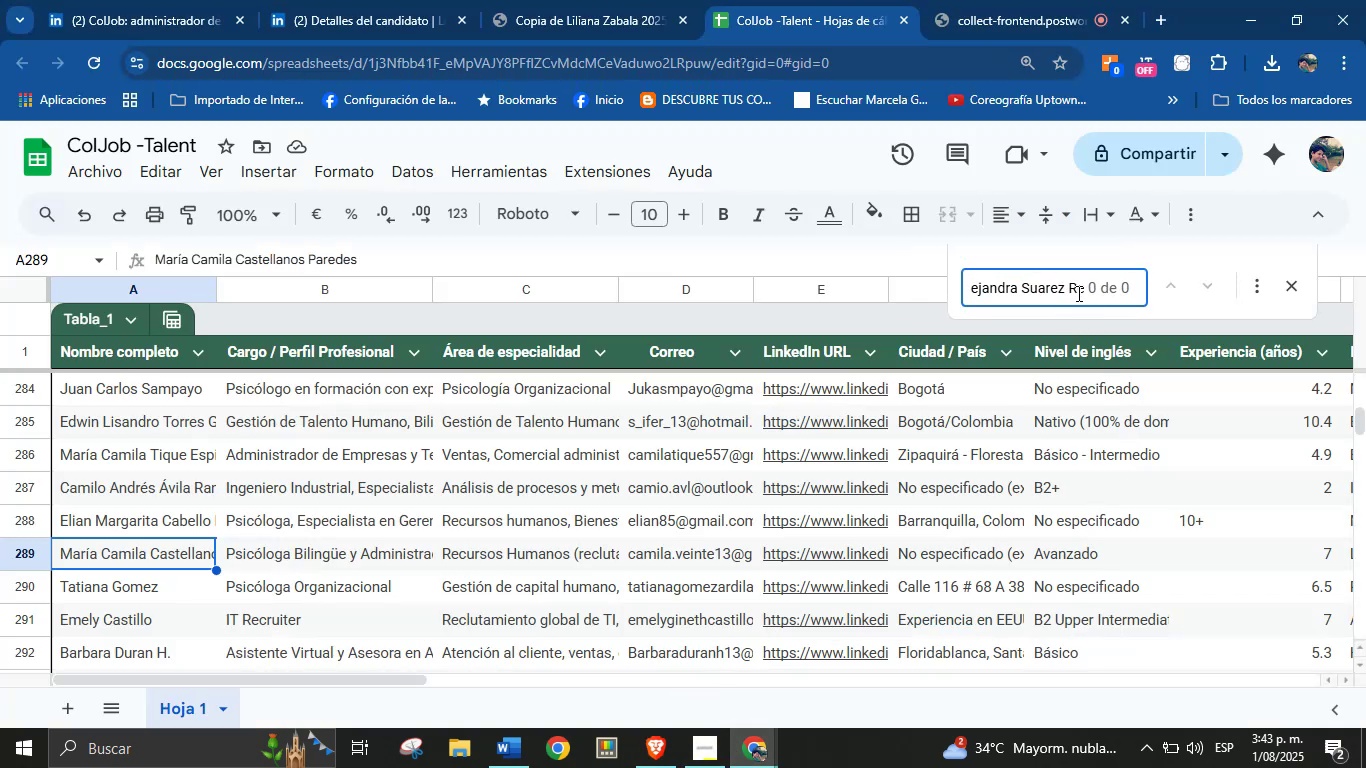 
left_click_drag(start_coordinate=[1042, 294], to_coordinate=[957, 292])
 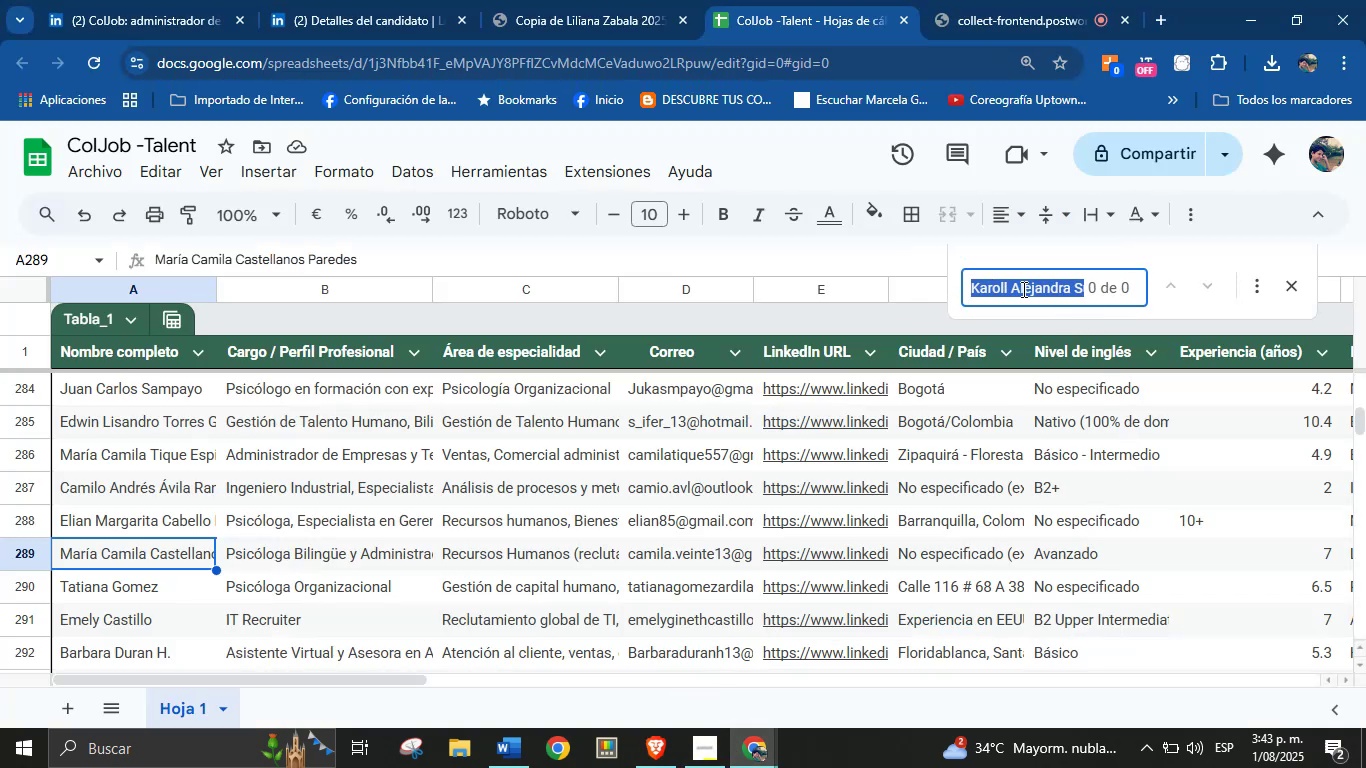 
left_click([1023, 289])
 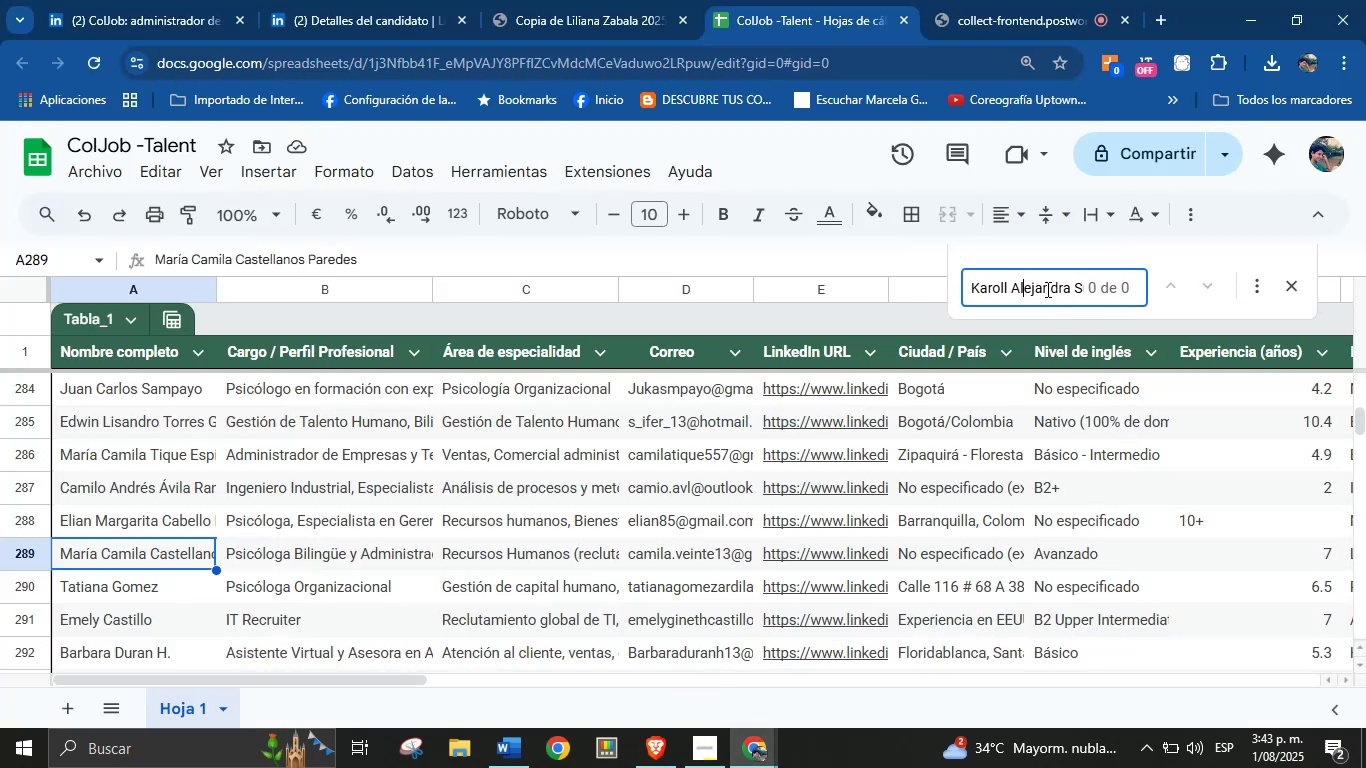 
scroll: coordinate [1046, 289], scroll_direction: down, amount: 2.0
 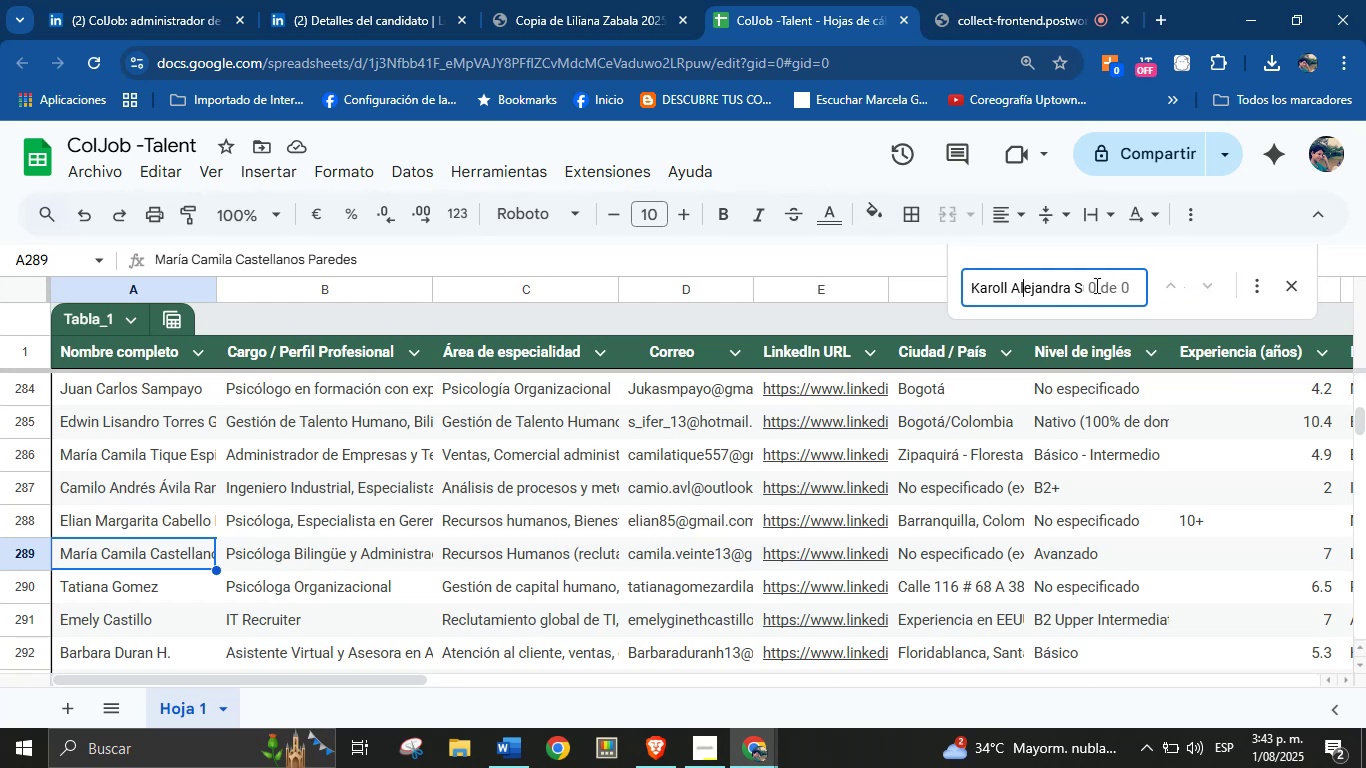 
left_click_drag(start_coordinate=[1045, 289], to_coordinate=[1120, 290])
 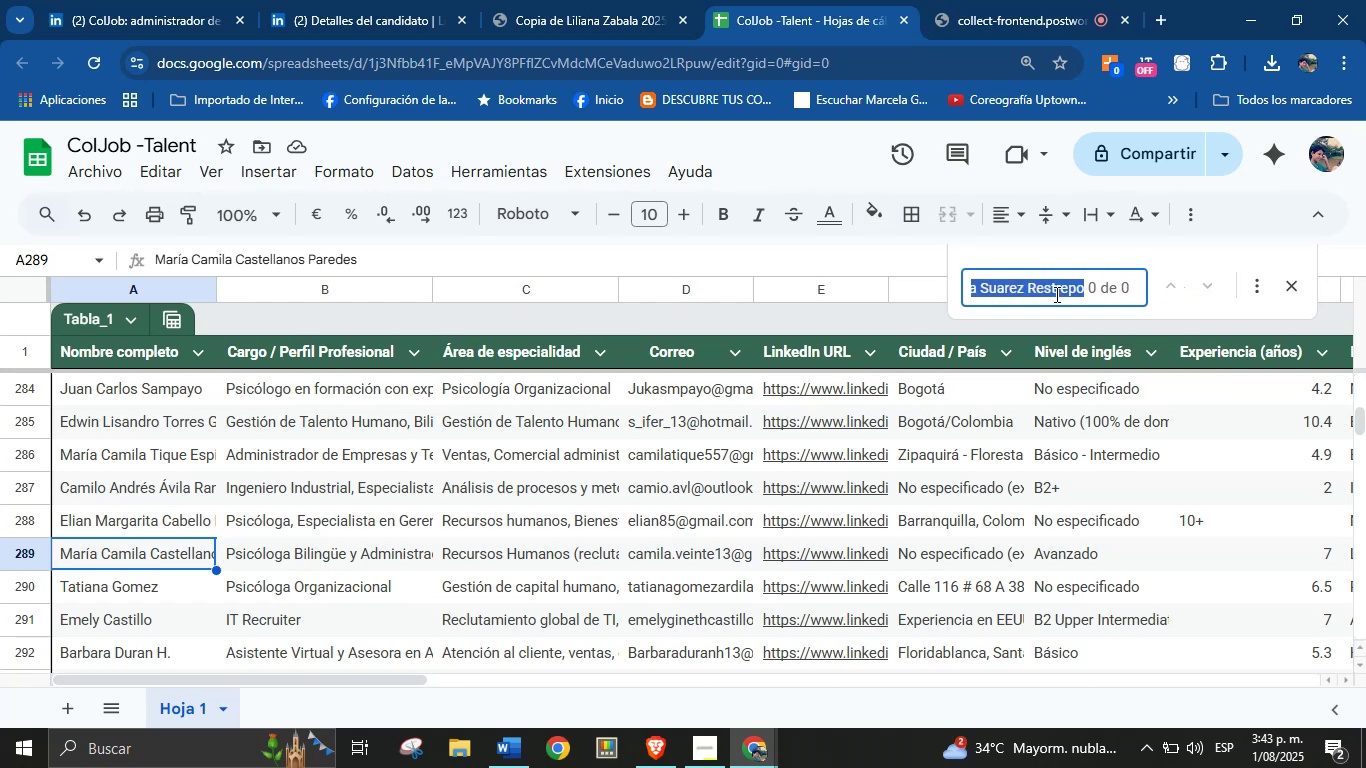 
left_click([1055, 294])
 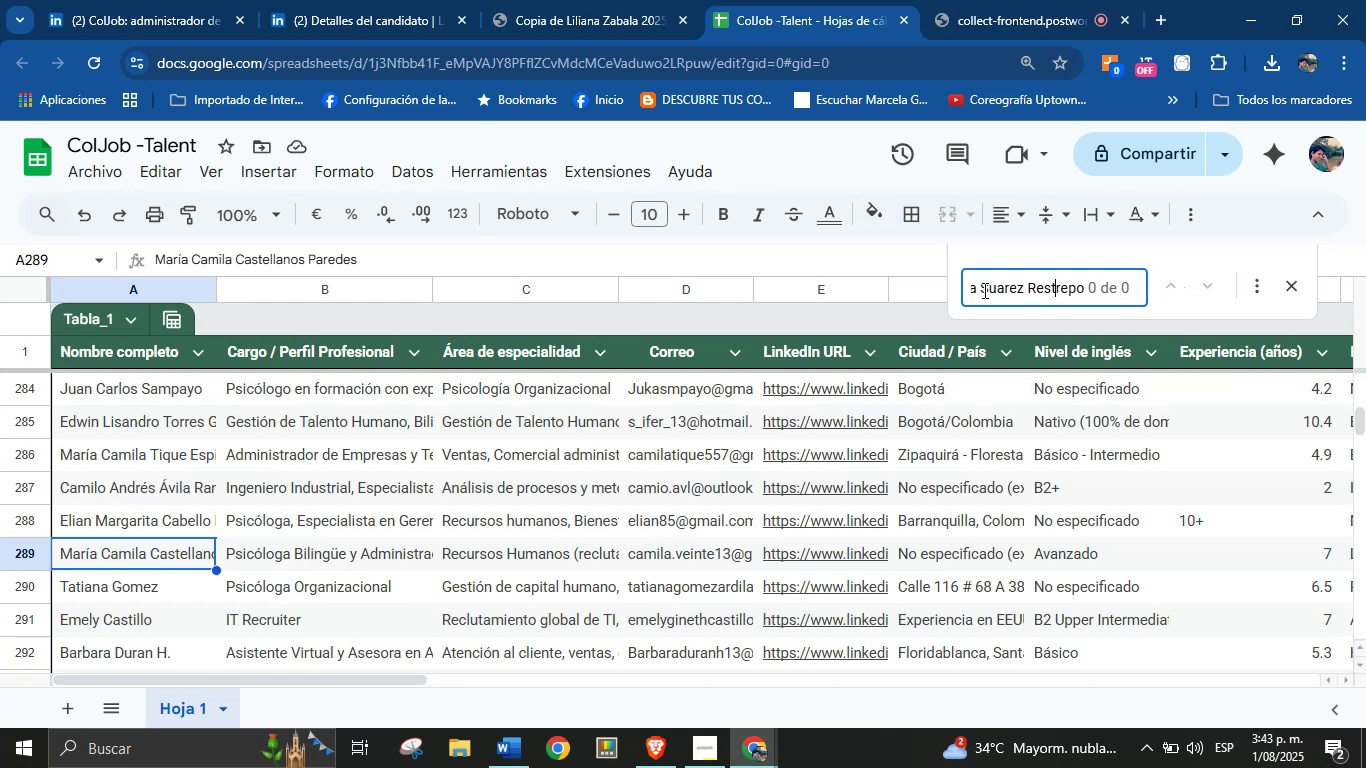 
left_click_drag(start_coordinate=[980, 291], to_coordinate=[889, 295])
 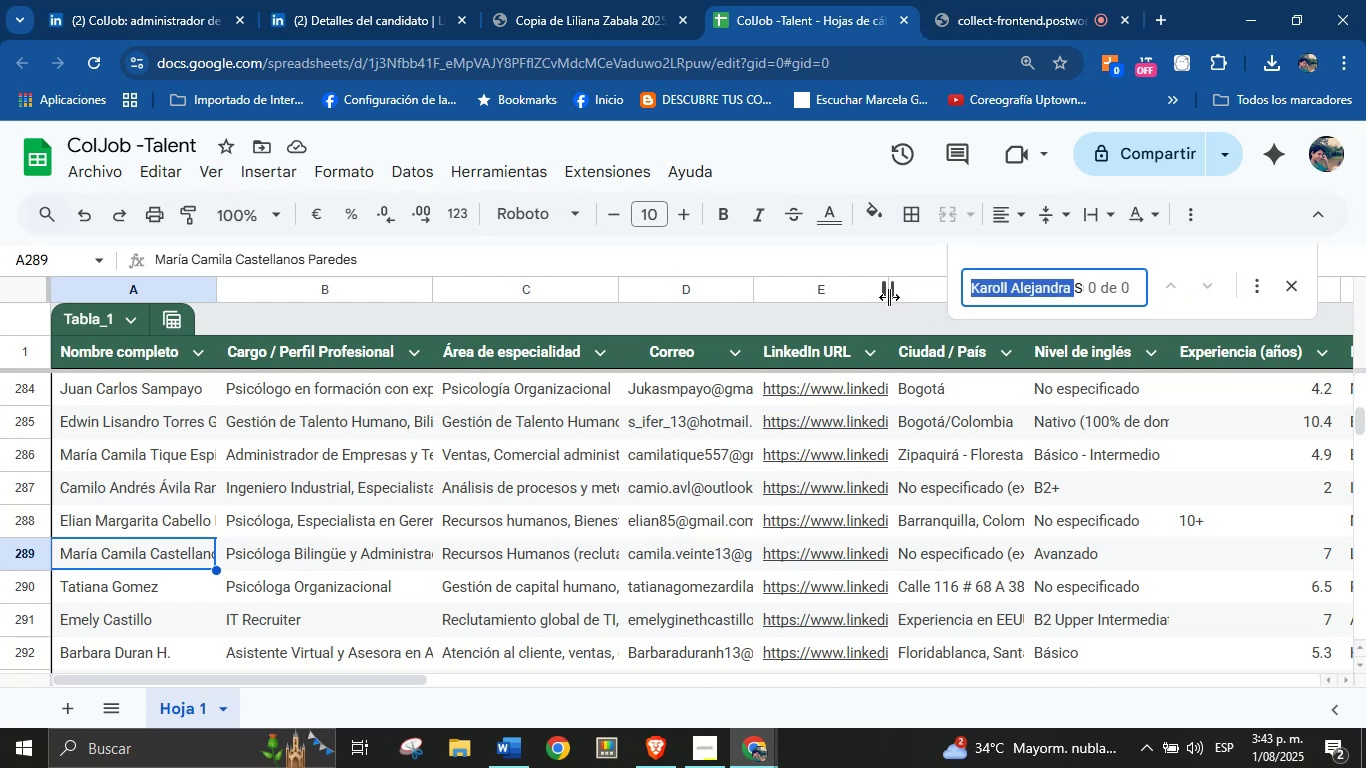 
key(Backspace)
 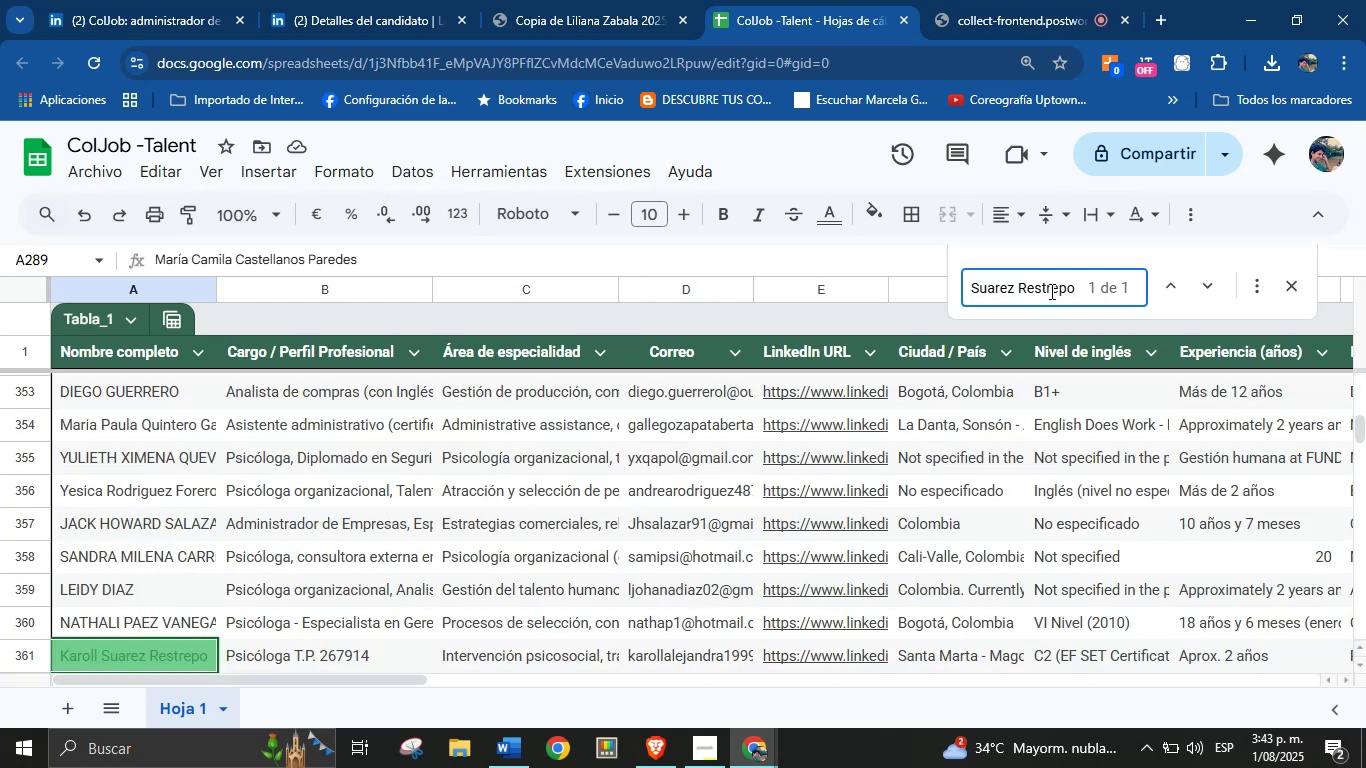 
left_click([1050, 290])
 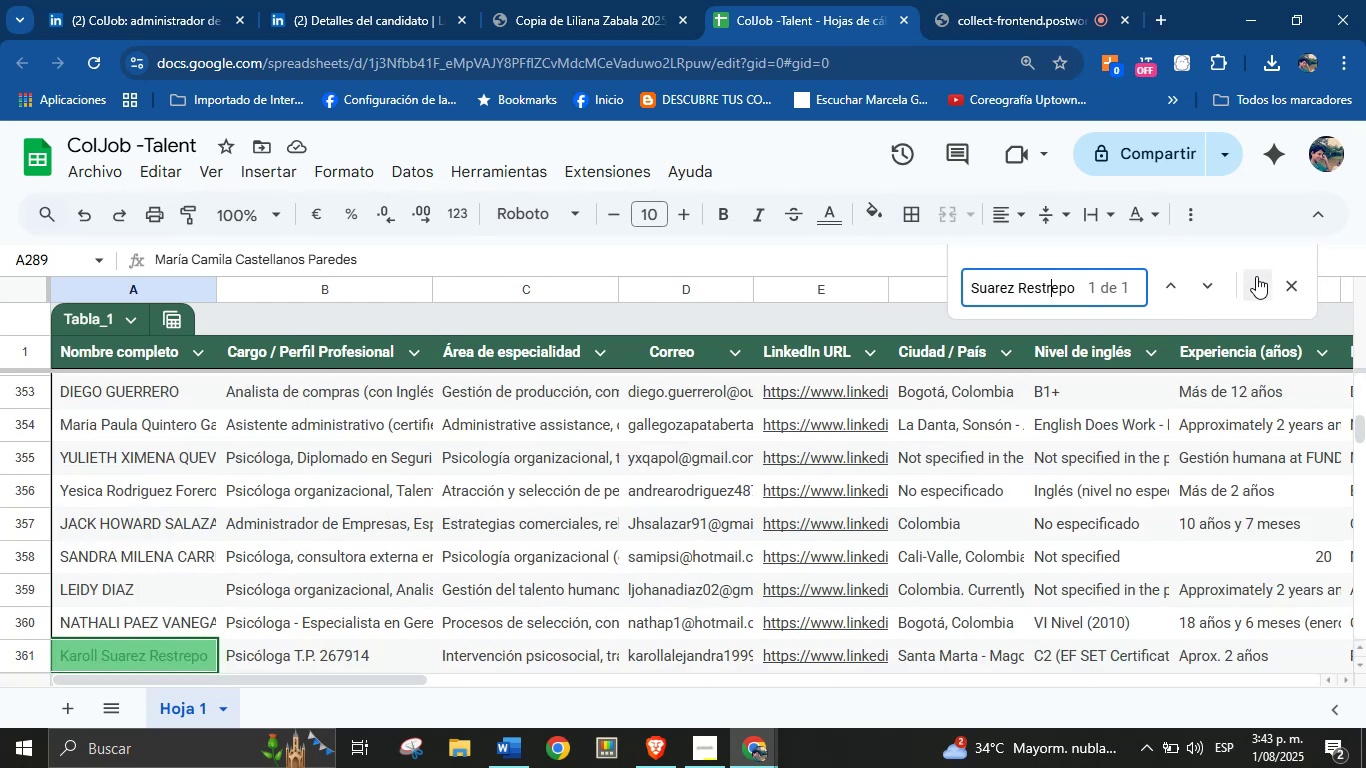 
left_click([1298, 281])
 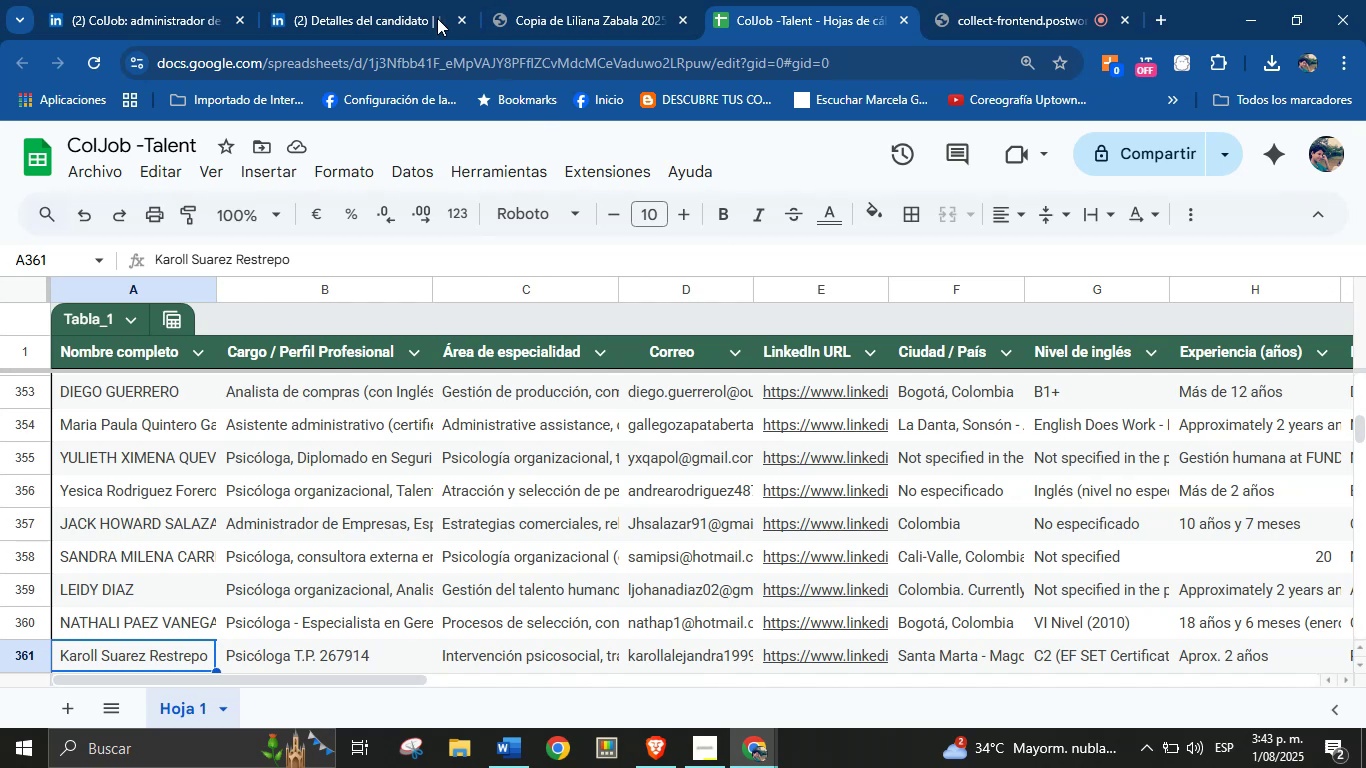 
left_click([353, 0])
 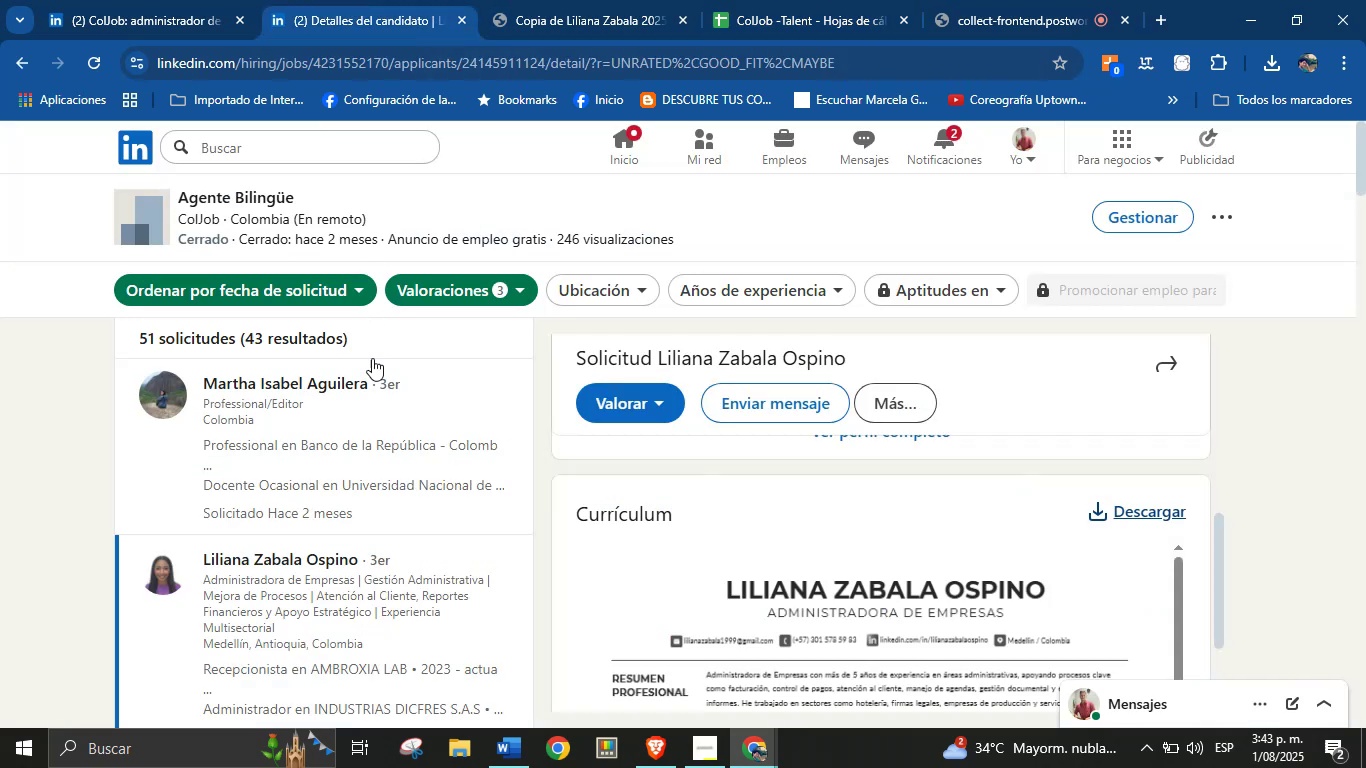 
scroll: coordinate [372, 494], scroll_direction: down, amount: 2.0
 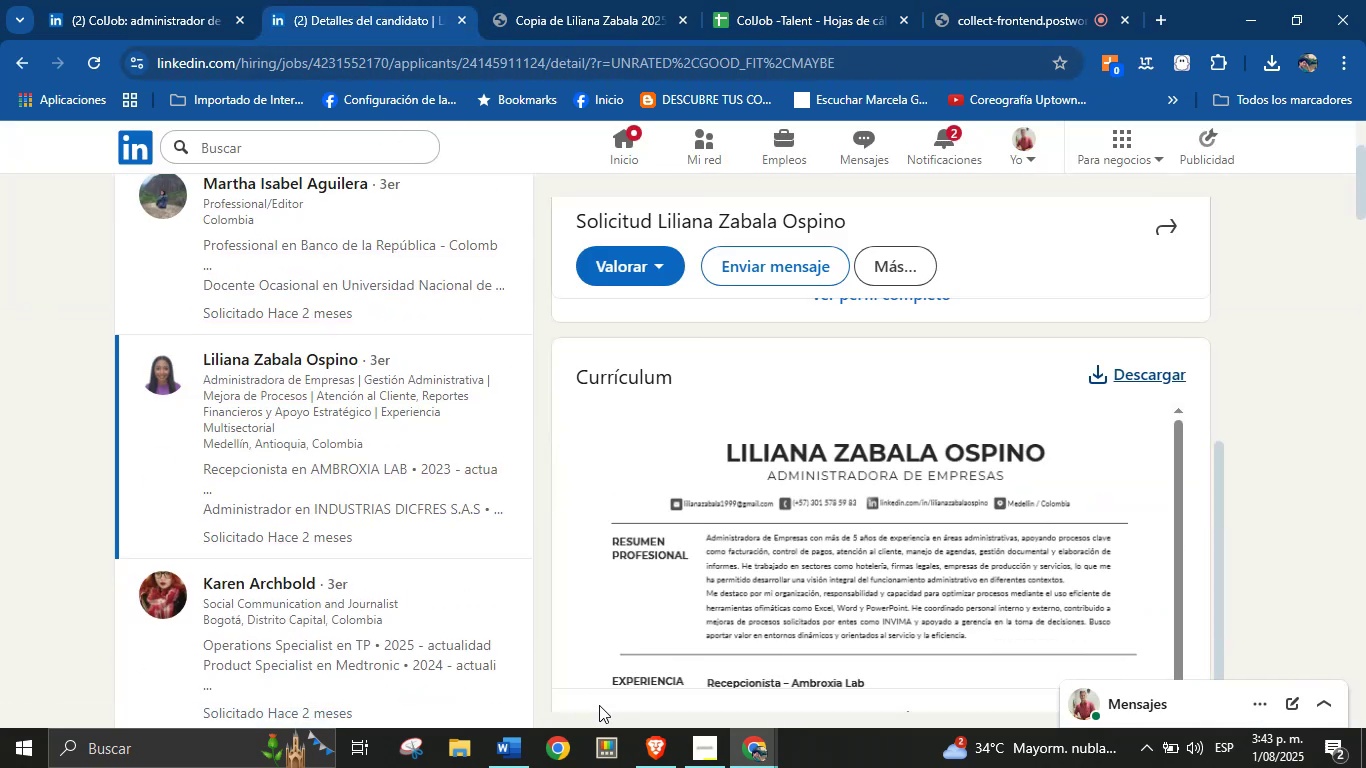 
left_click([645, 743])
 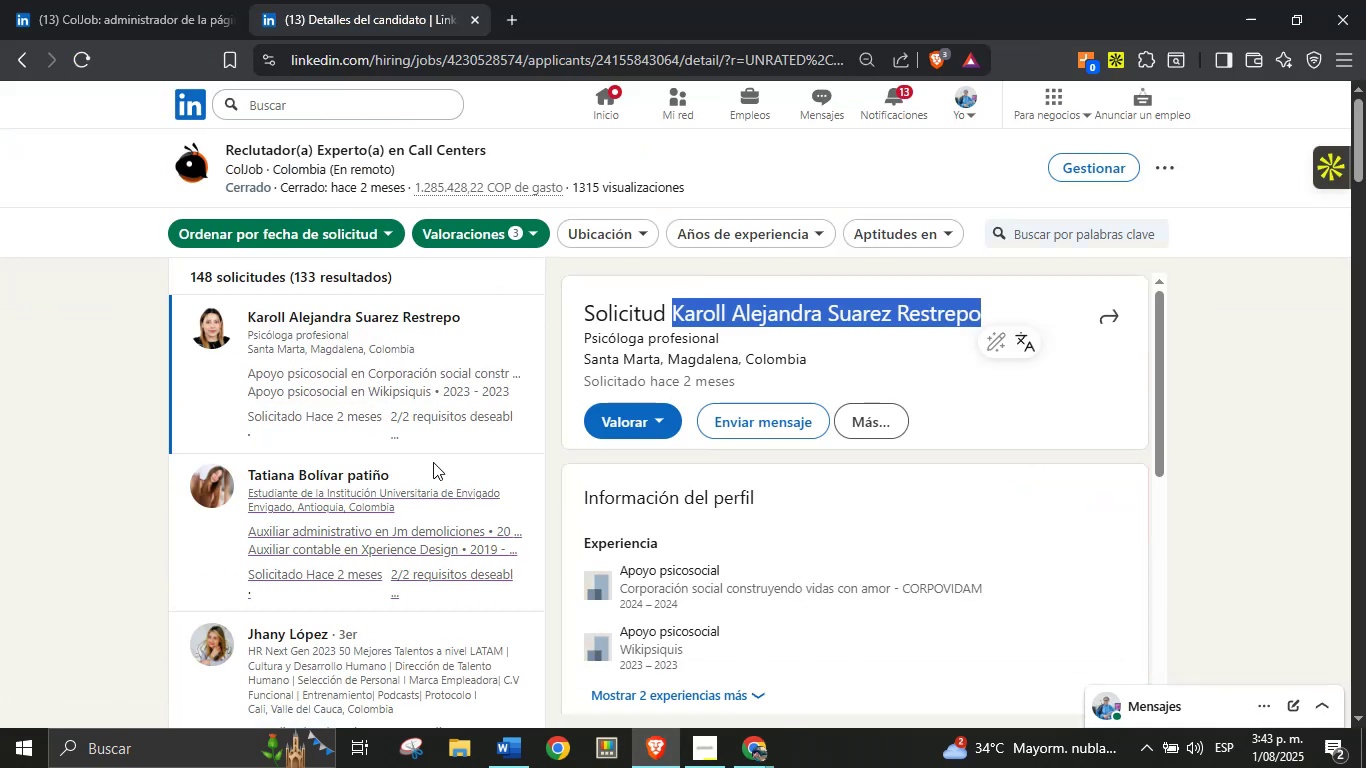 
scroll: coordinate [134, 441], scroll_direction: down, amount: 48.0
 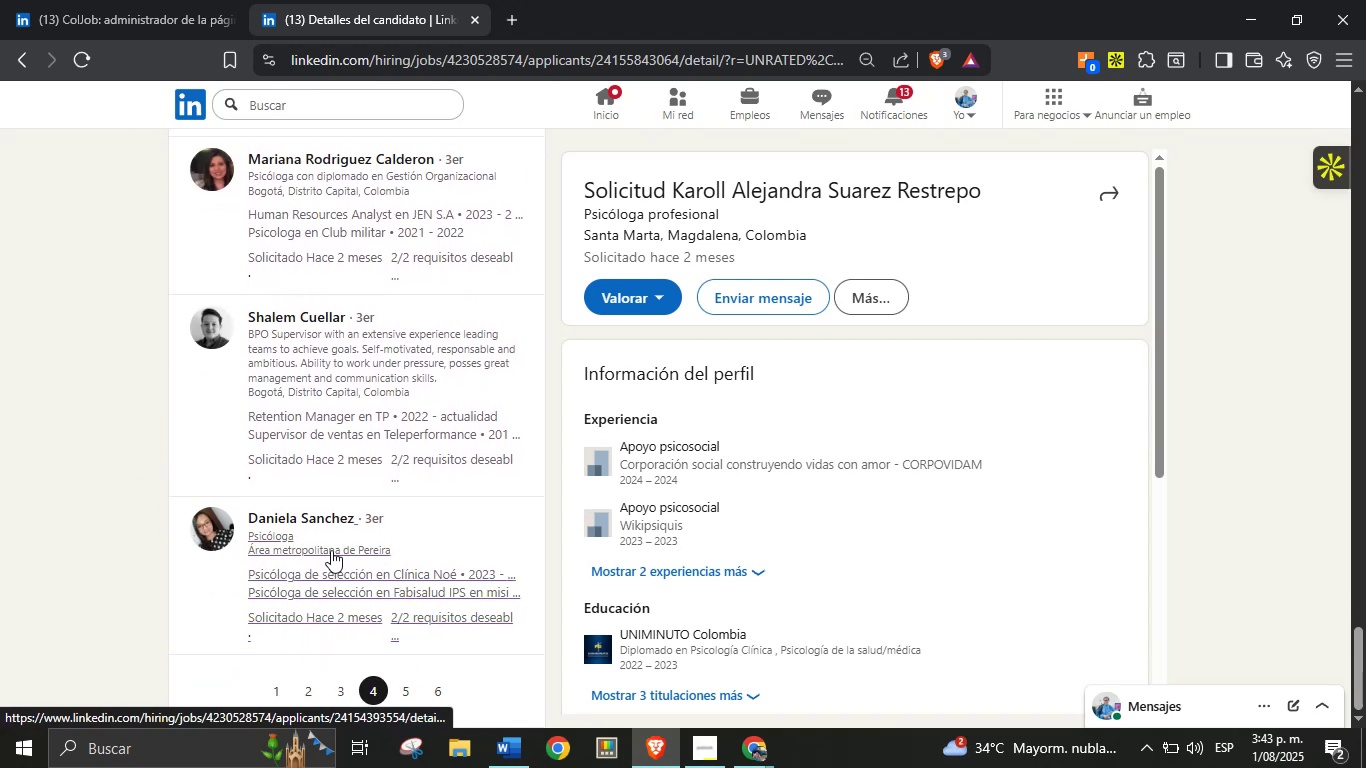 
left_click([331, 551])
 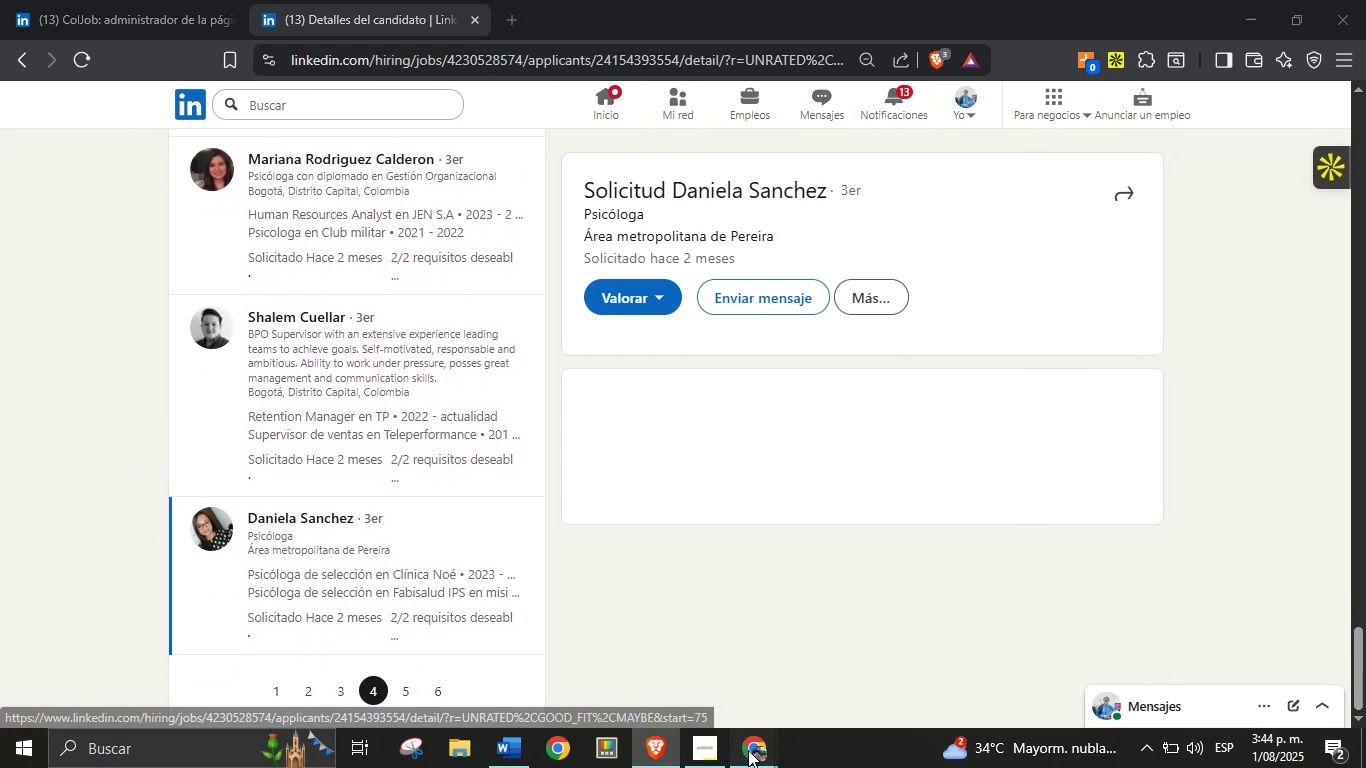 
double_click([654, 658])
 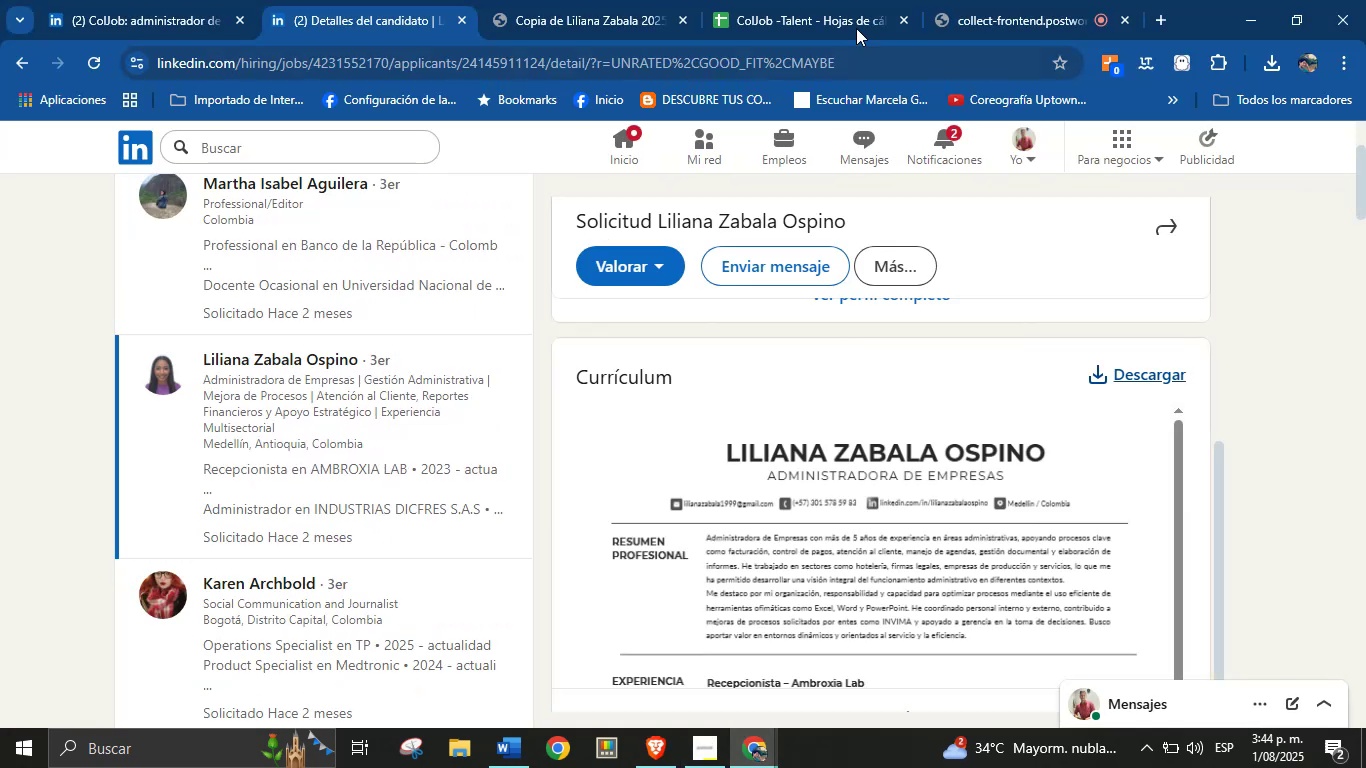 
left_click([831, 0])
 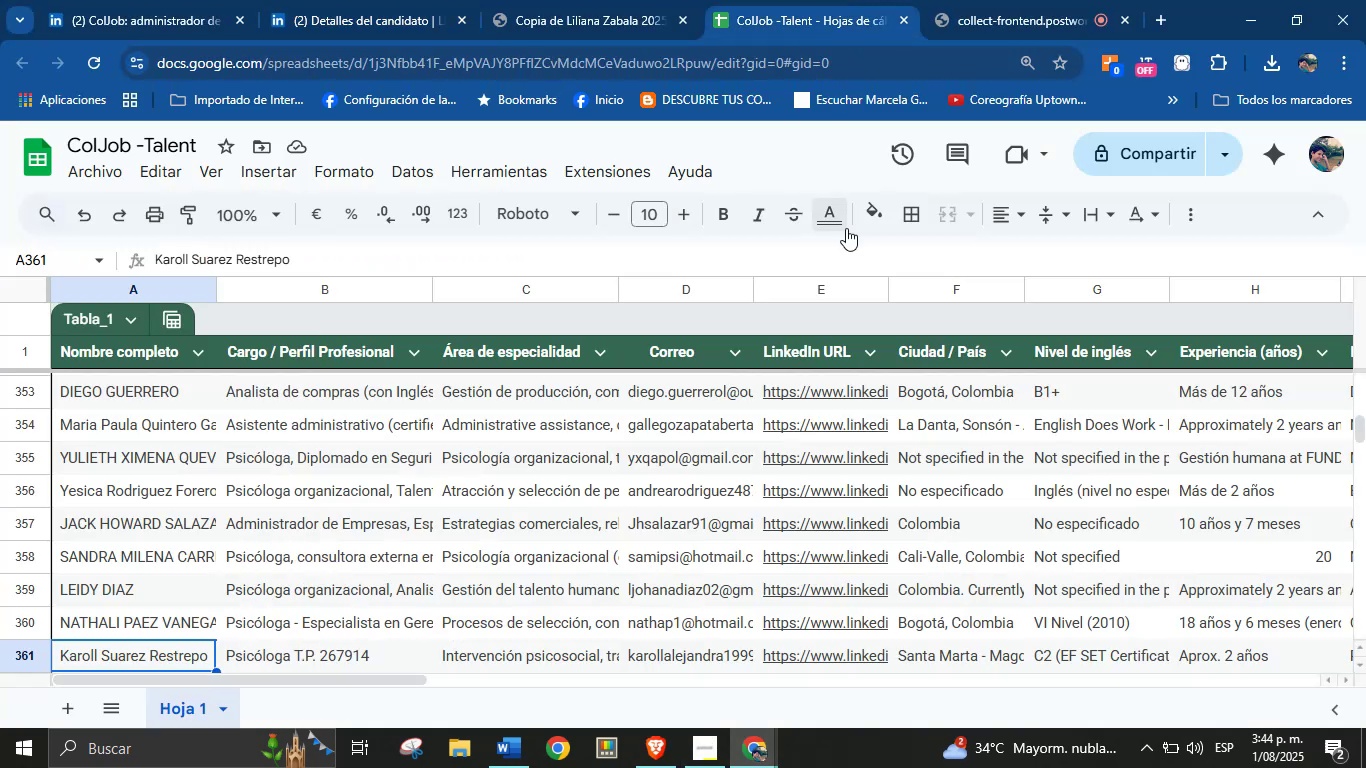 
key(Control+F)
 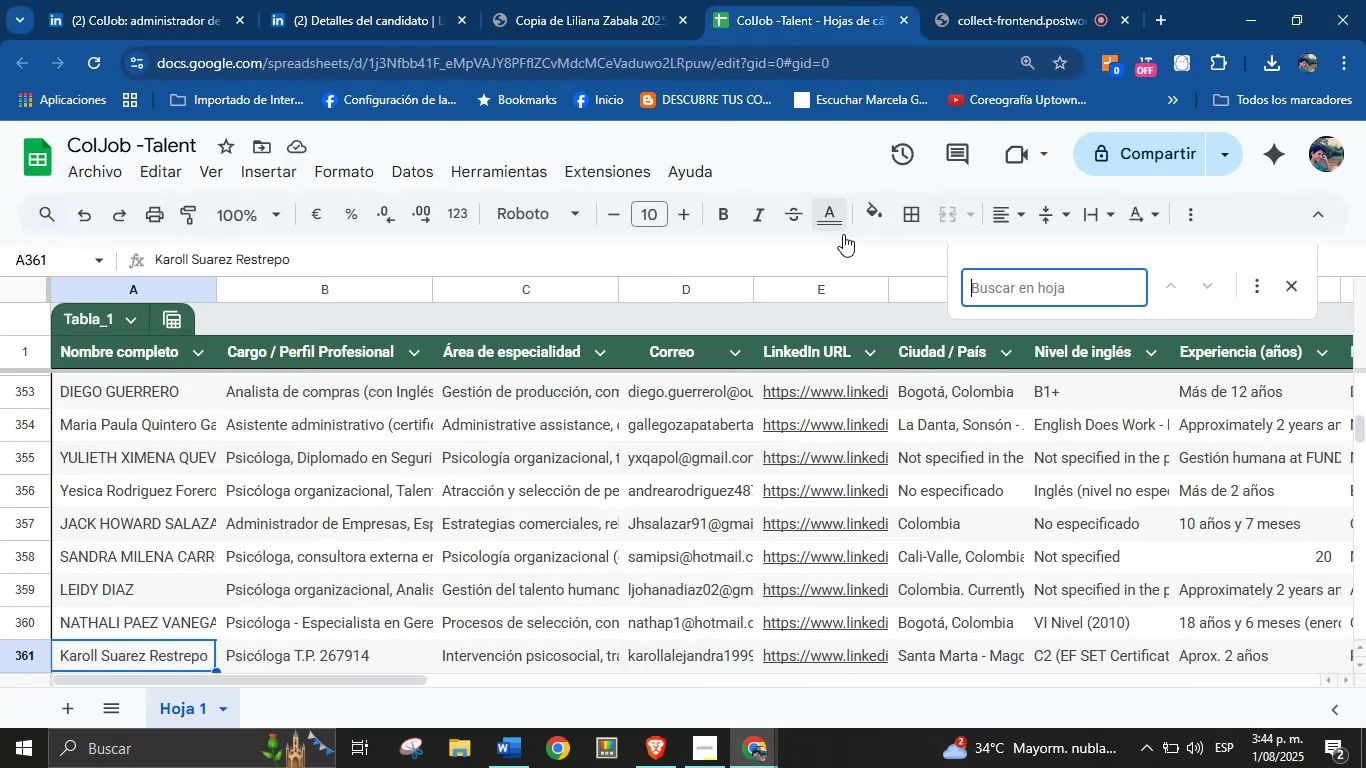 
type(Daniela Sanchez)
 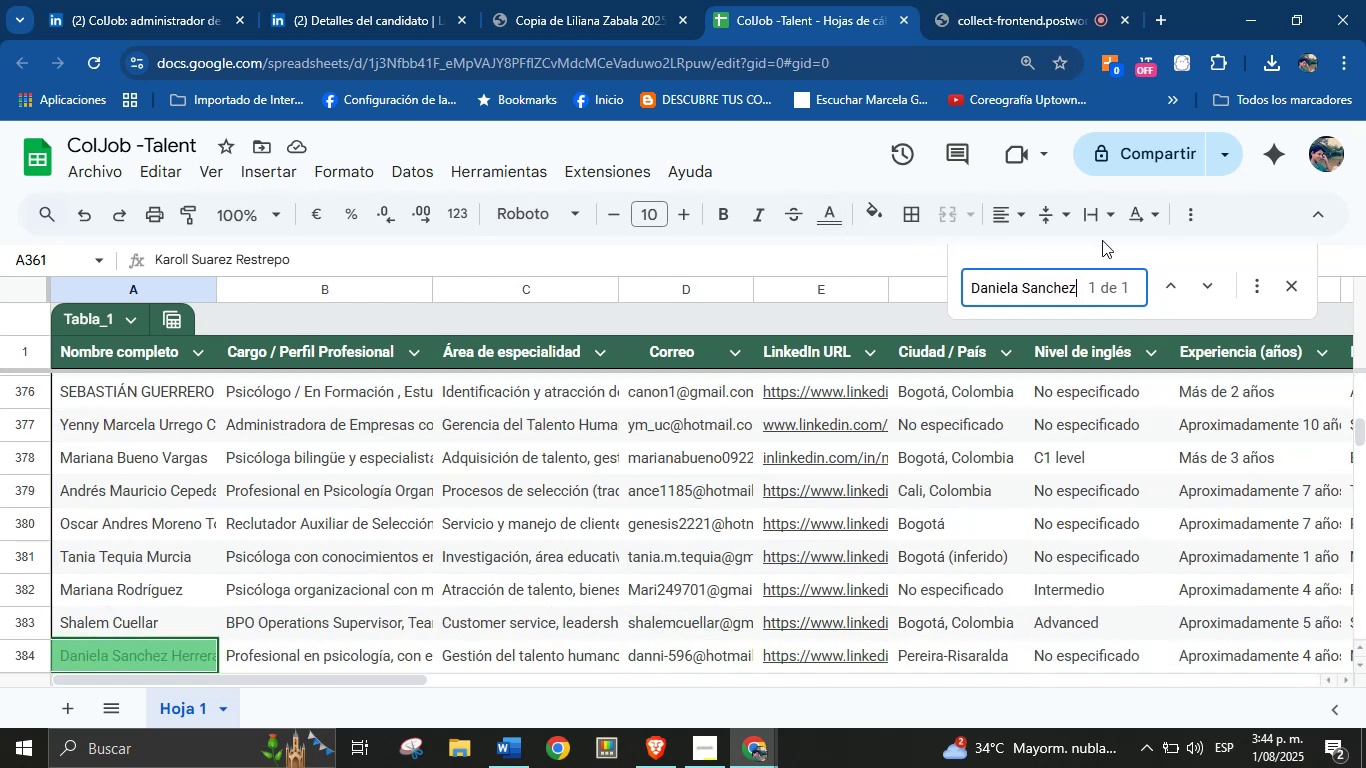 
left_click([1292, 292])
 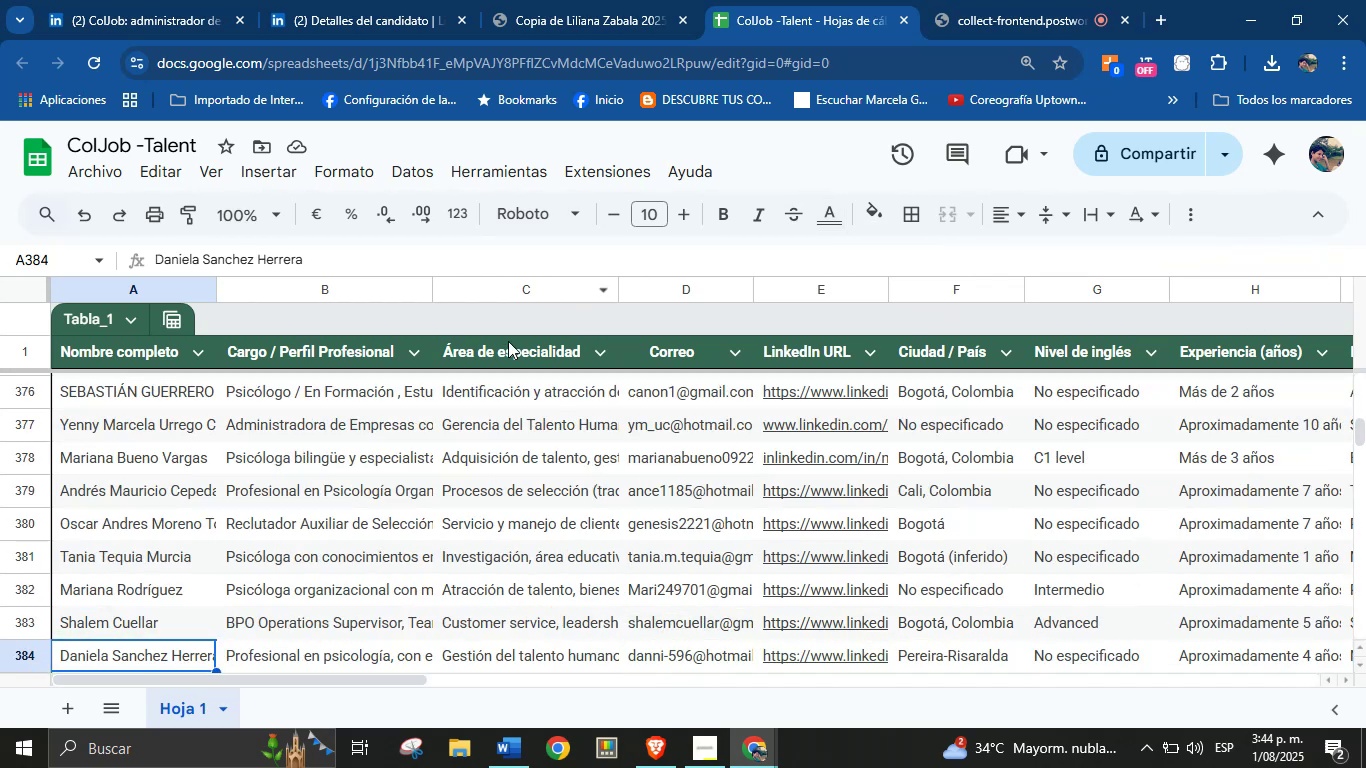 
scroll: coordinate [482, 574], scroll_direction: down, amount: 8.0
 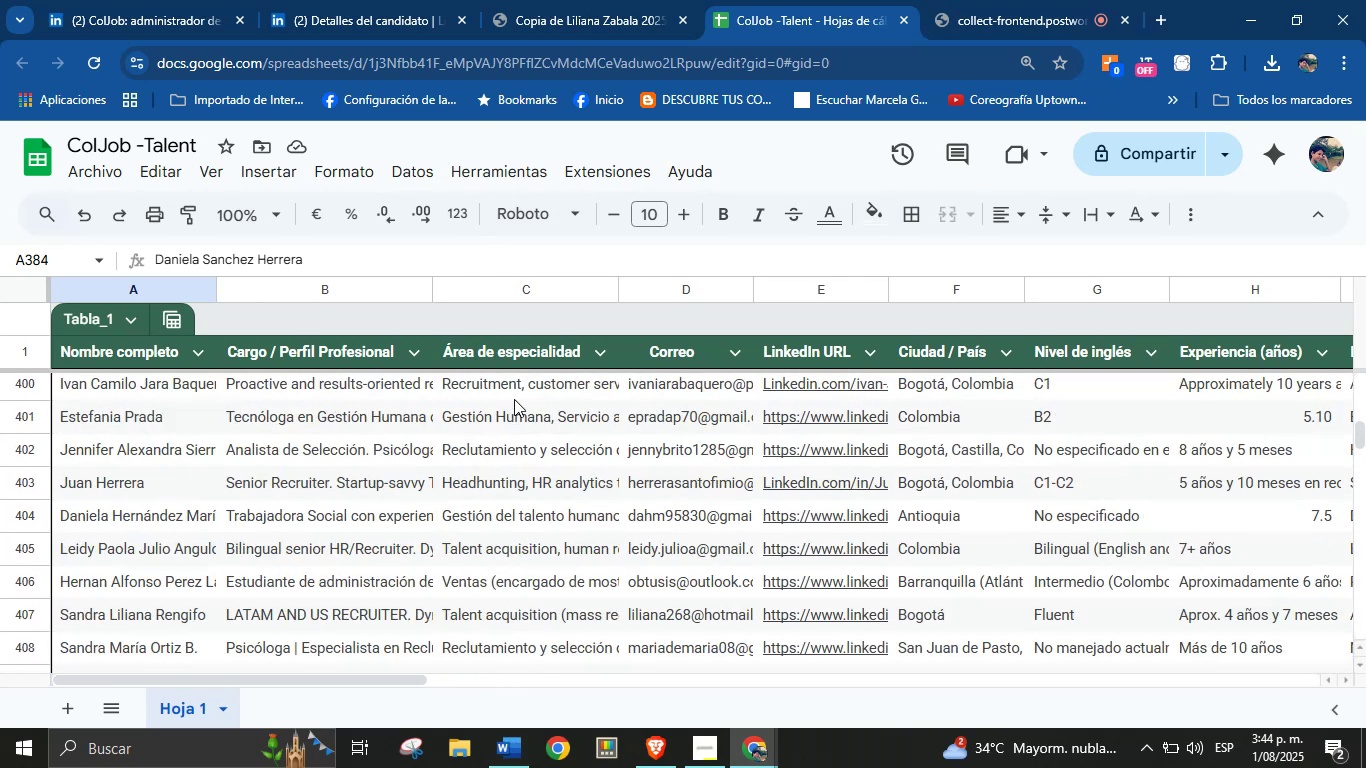 
left_click([368, 0])
 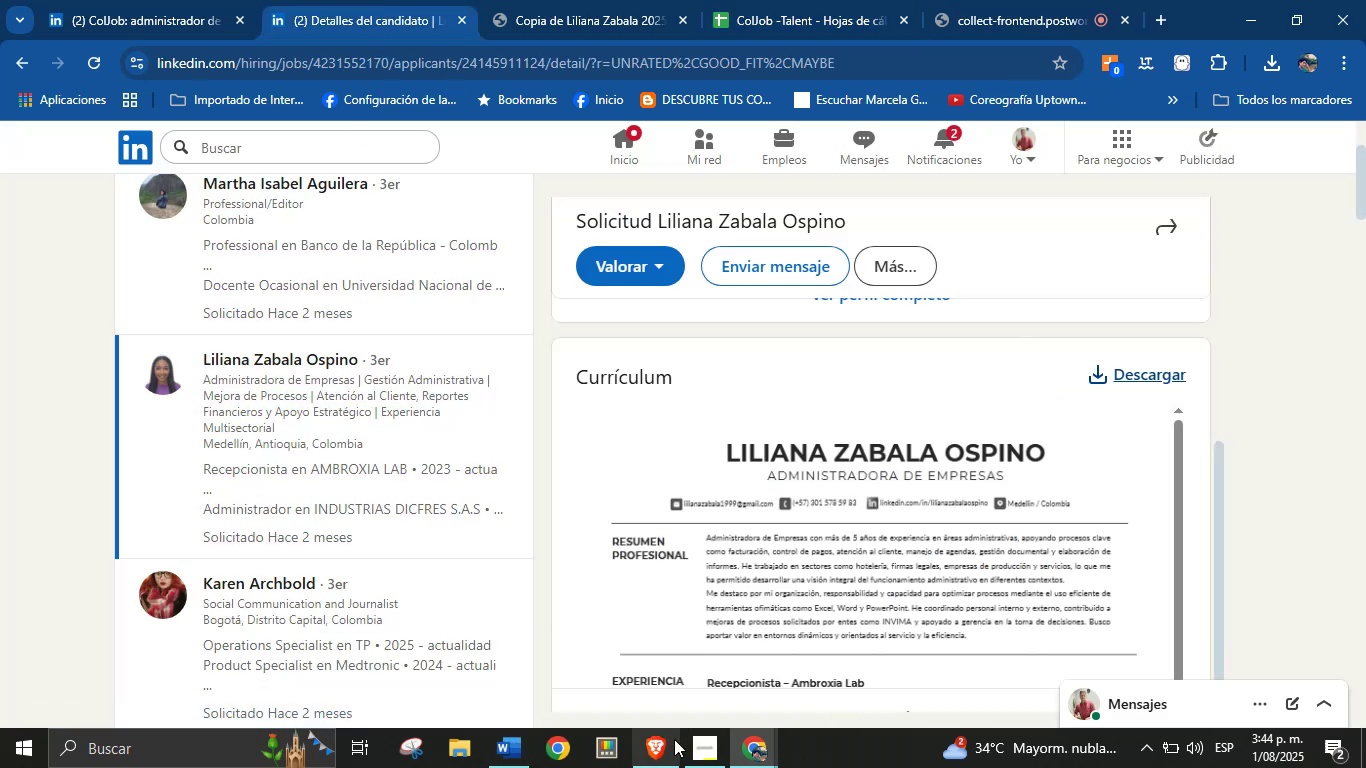 
scroll: coordinate [400, 453], scroll_direction: up, amount: 49.0
 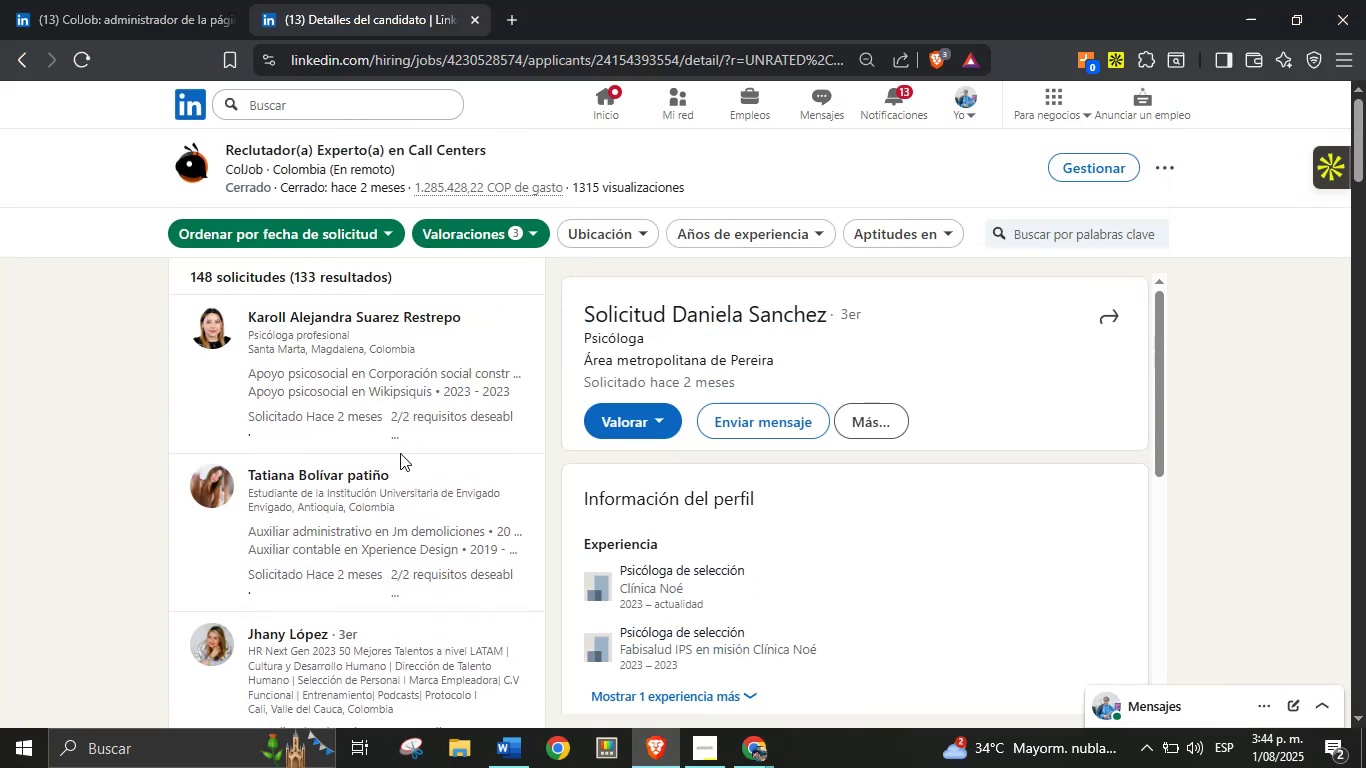 
scroll: coordinate [400, 453], scroll_direction: down, amount: 12.0
 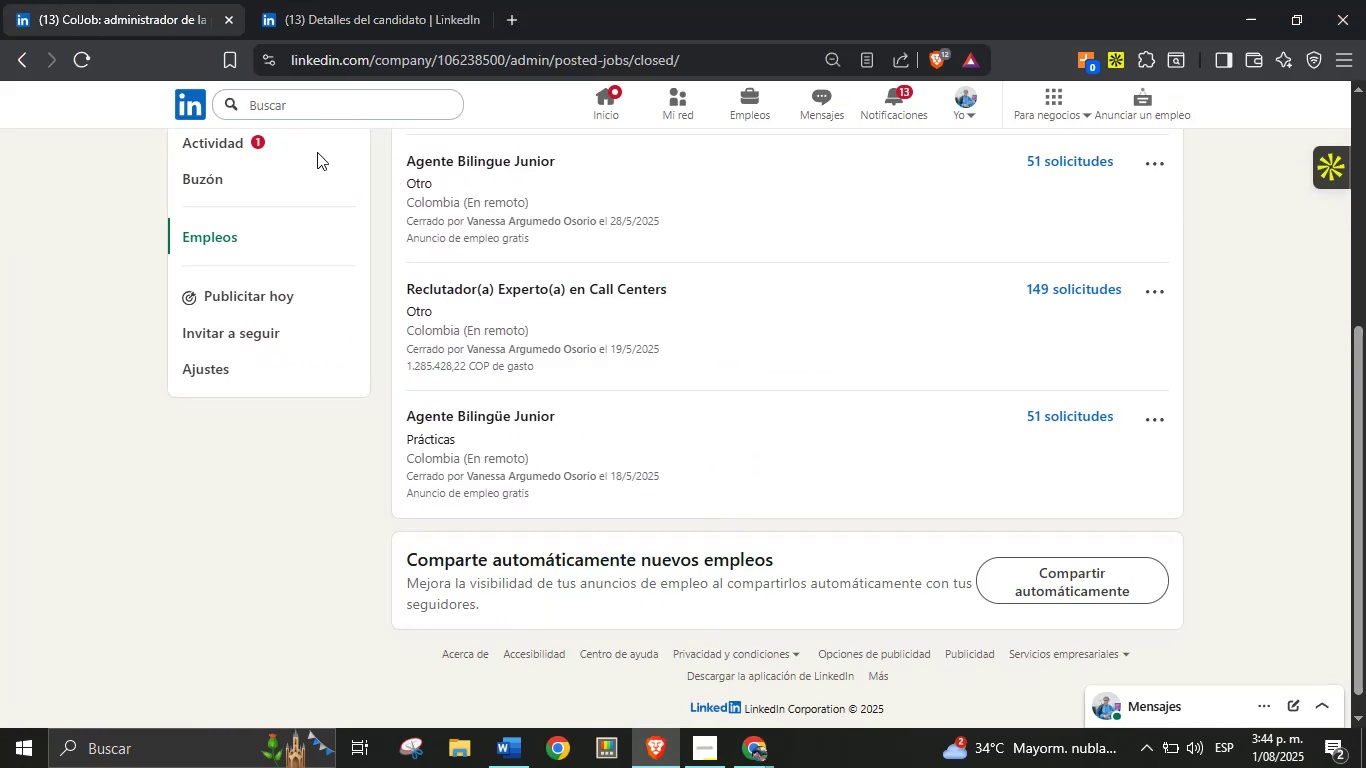 
scroll: coordinate [883, 415], scroll_direction: up, amount: 4.0
 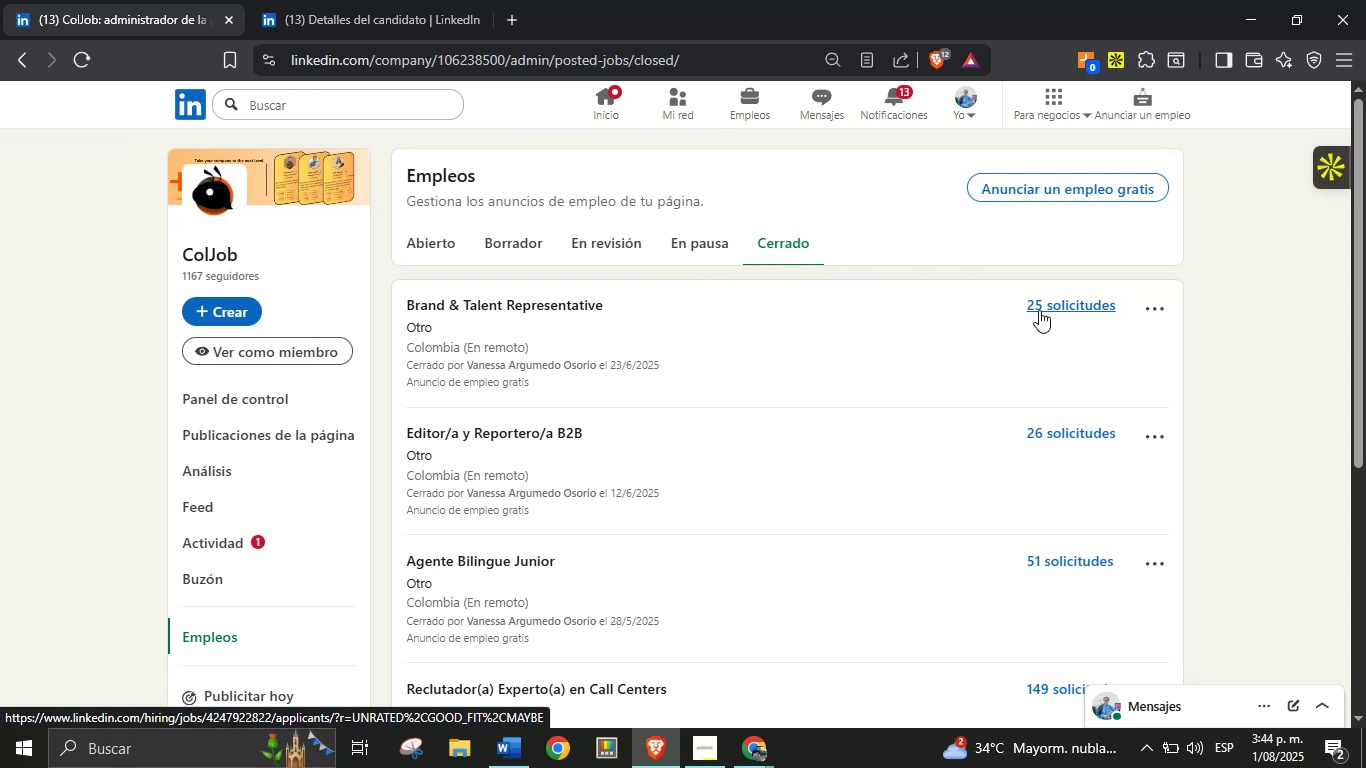 
right_click([1059, 432])
 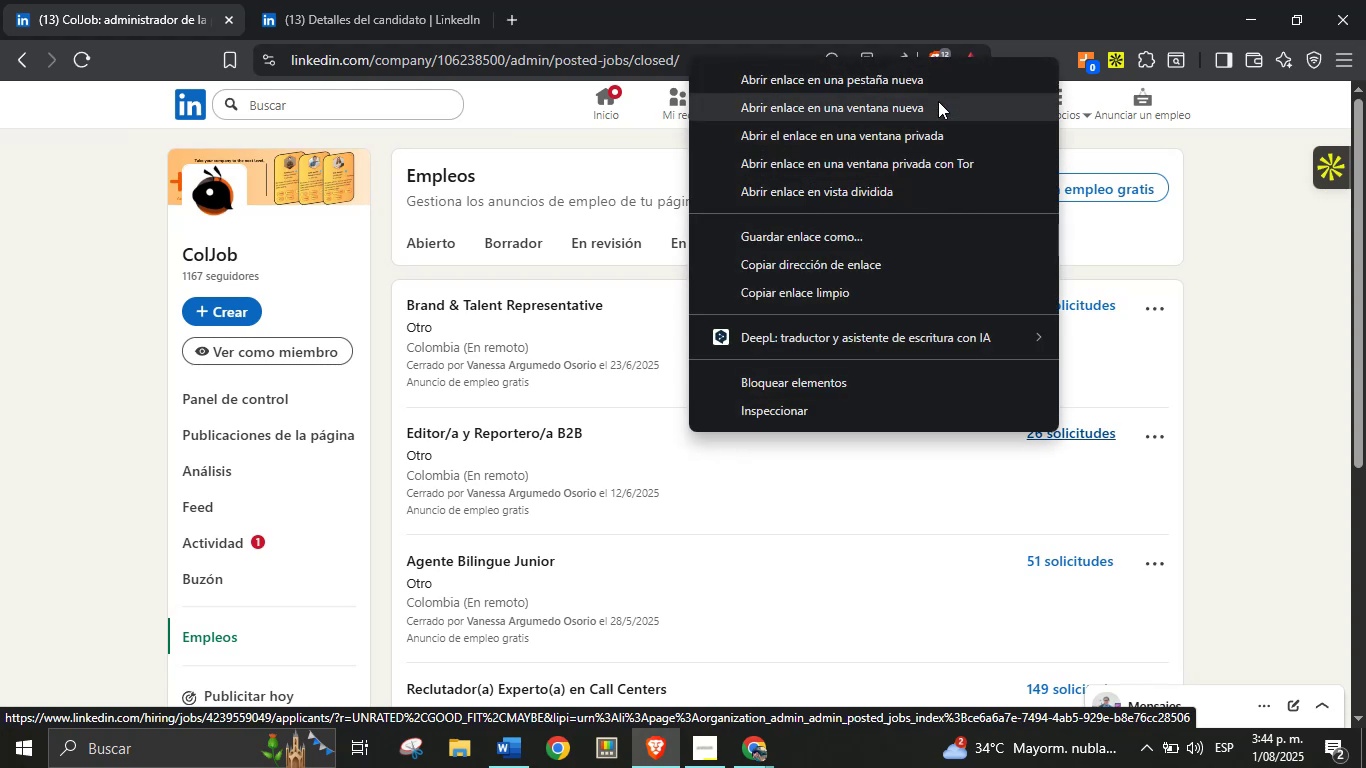 
left_click([943, 84])
 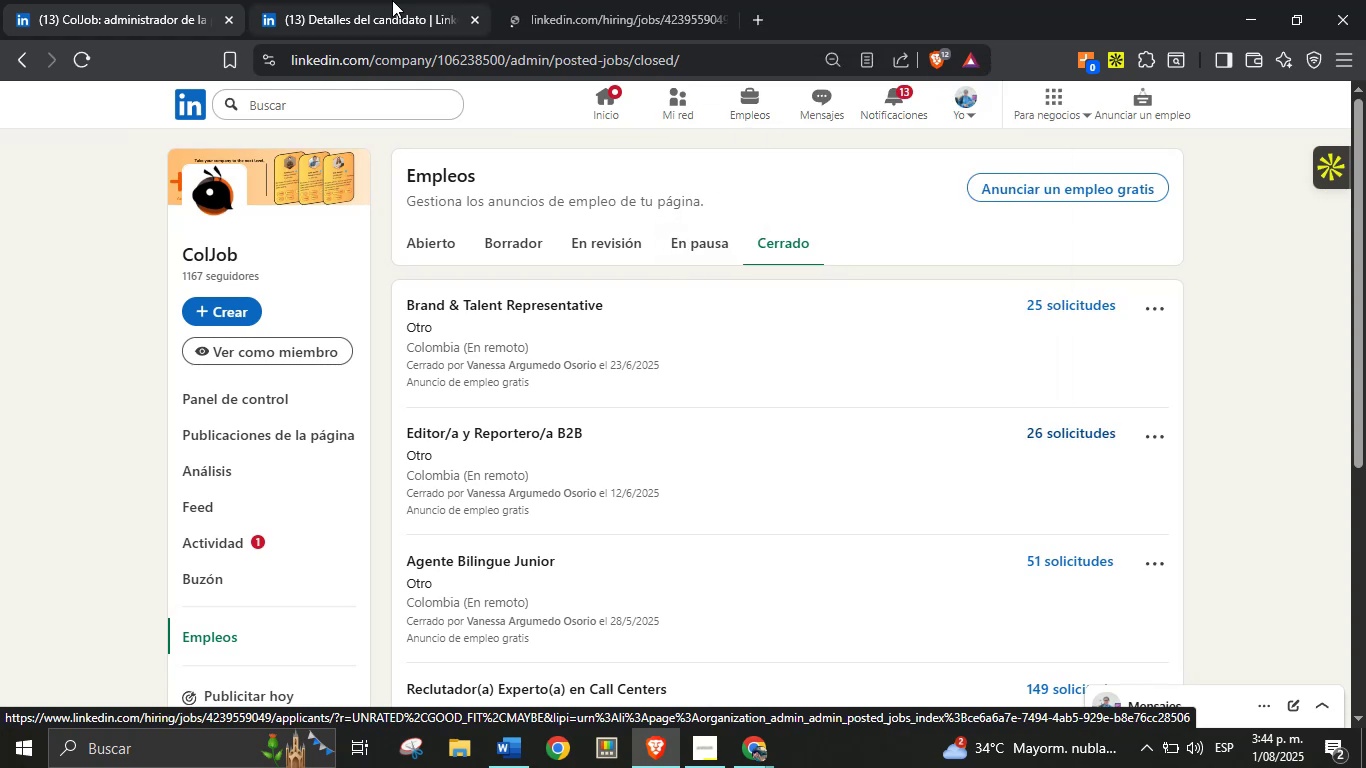 
left_click([408, 0])
 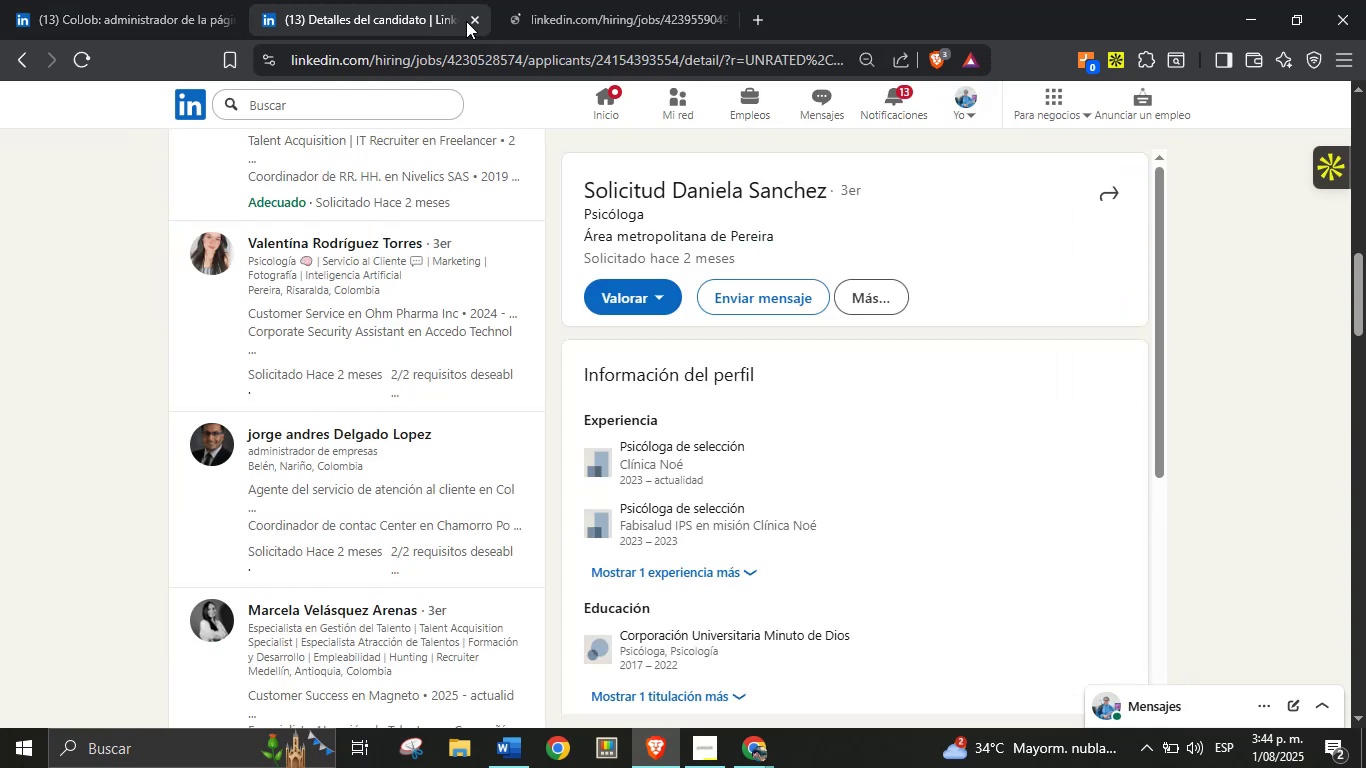 
left_click([475, 22])
 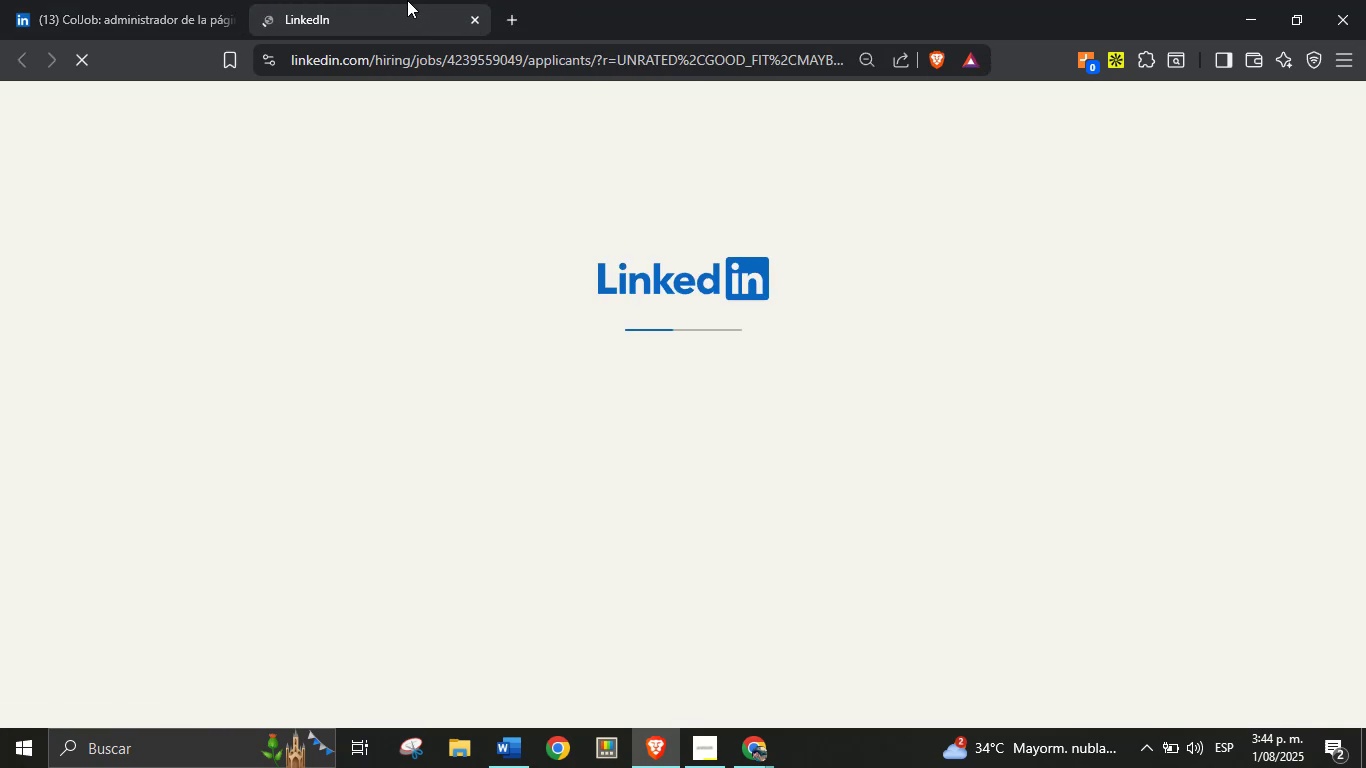 
left_click([375, 0])
 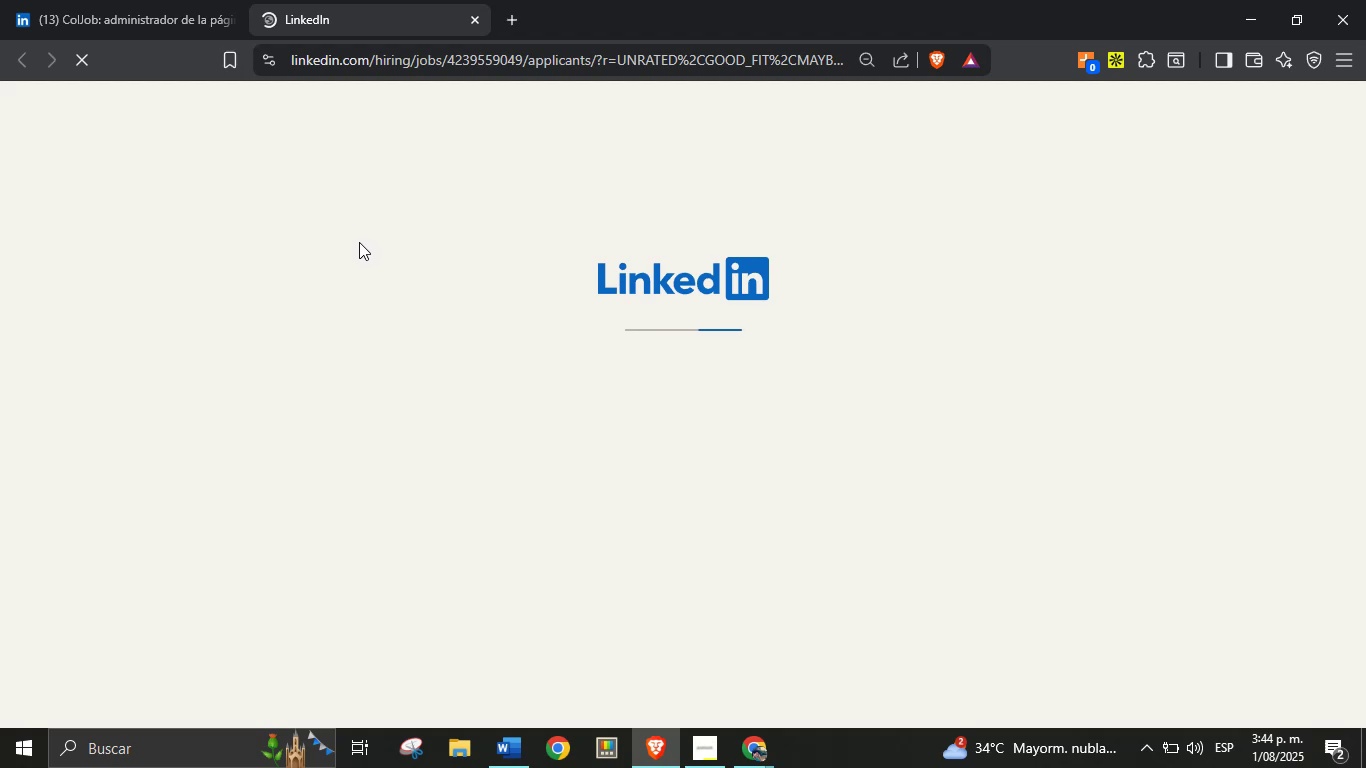 
mouse_move([354, 297])
 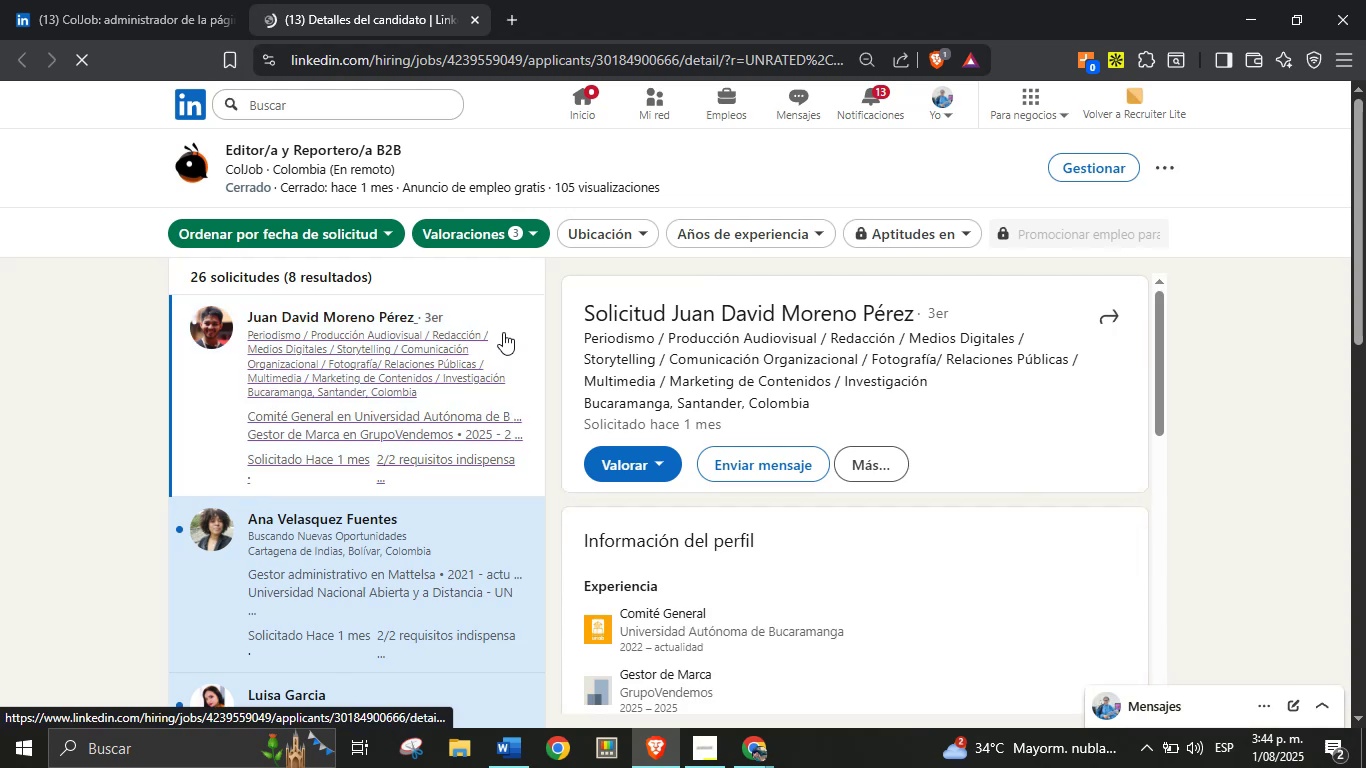 
scroll: coordinate [736, 433], scroll_direction: up, amount: 1.0
 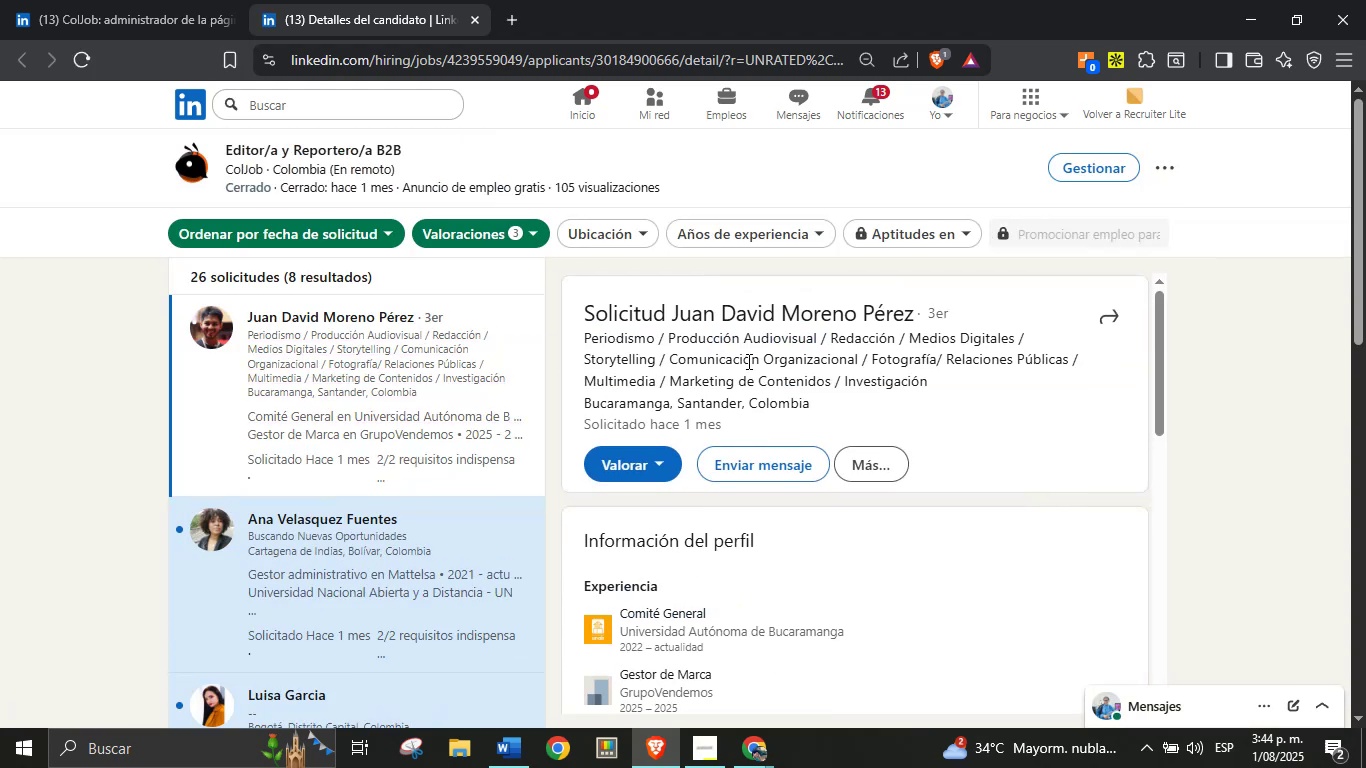 
scroll: coordinate [993, 511], scroll_direction: down, amount: 6.0
 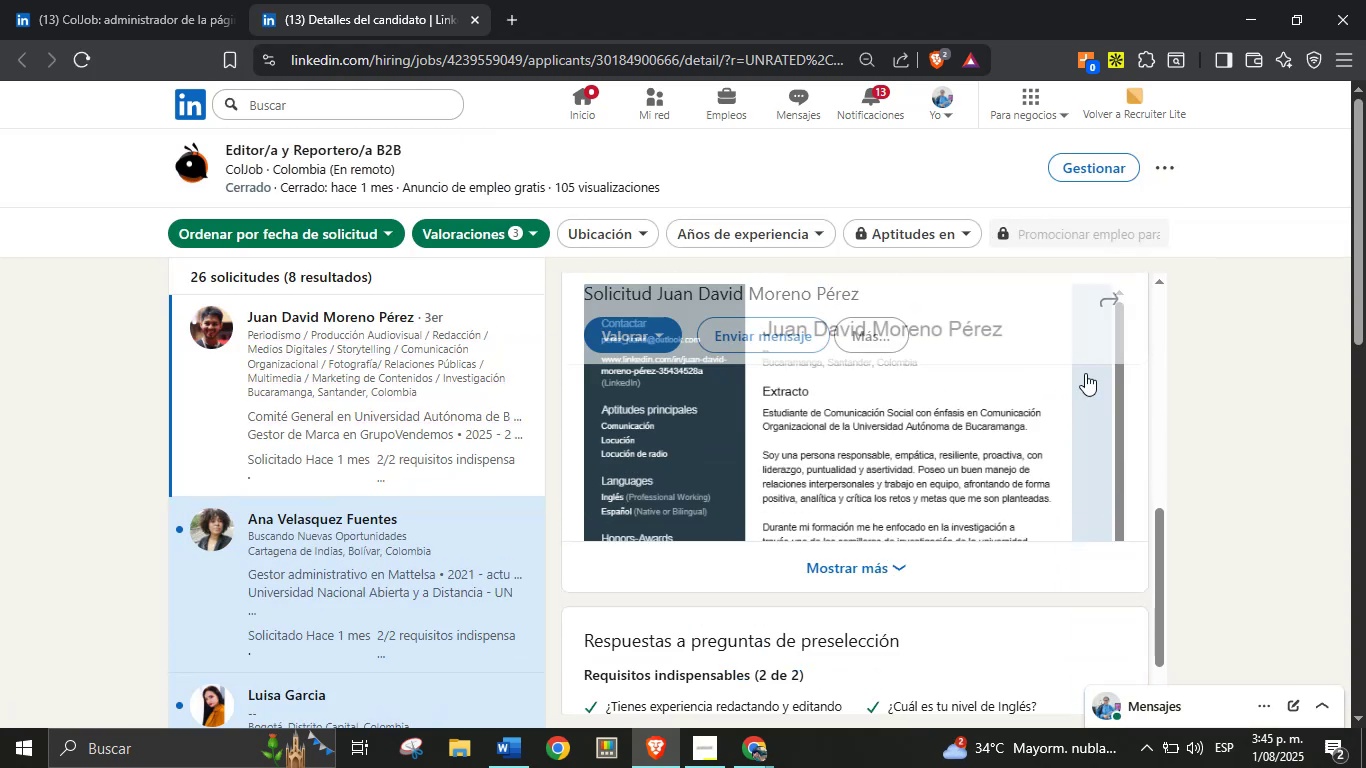 
scroll: coordinate [1060, 437], scroll_direction: up, amount: 2.0
 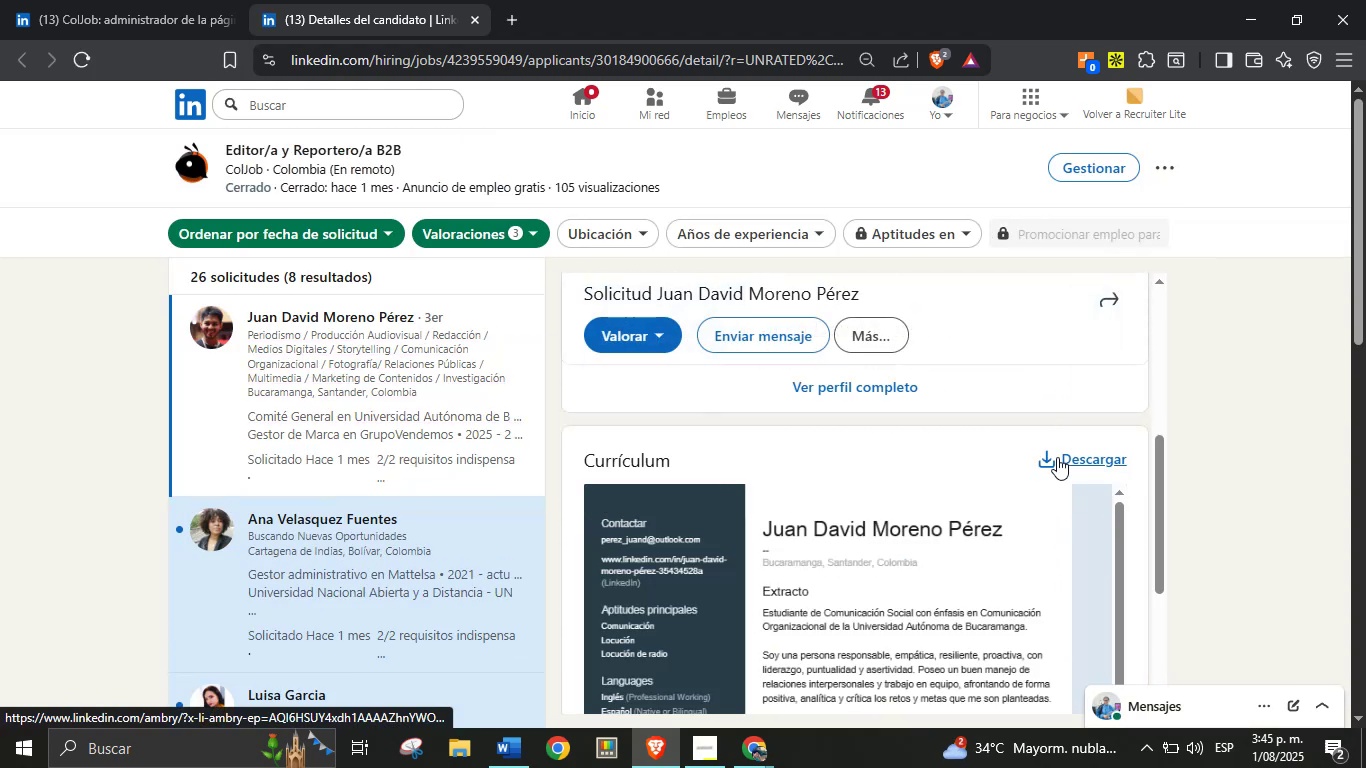 
left_click([1064, 457])
 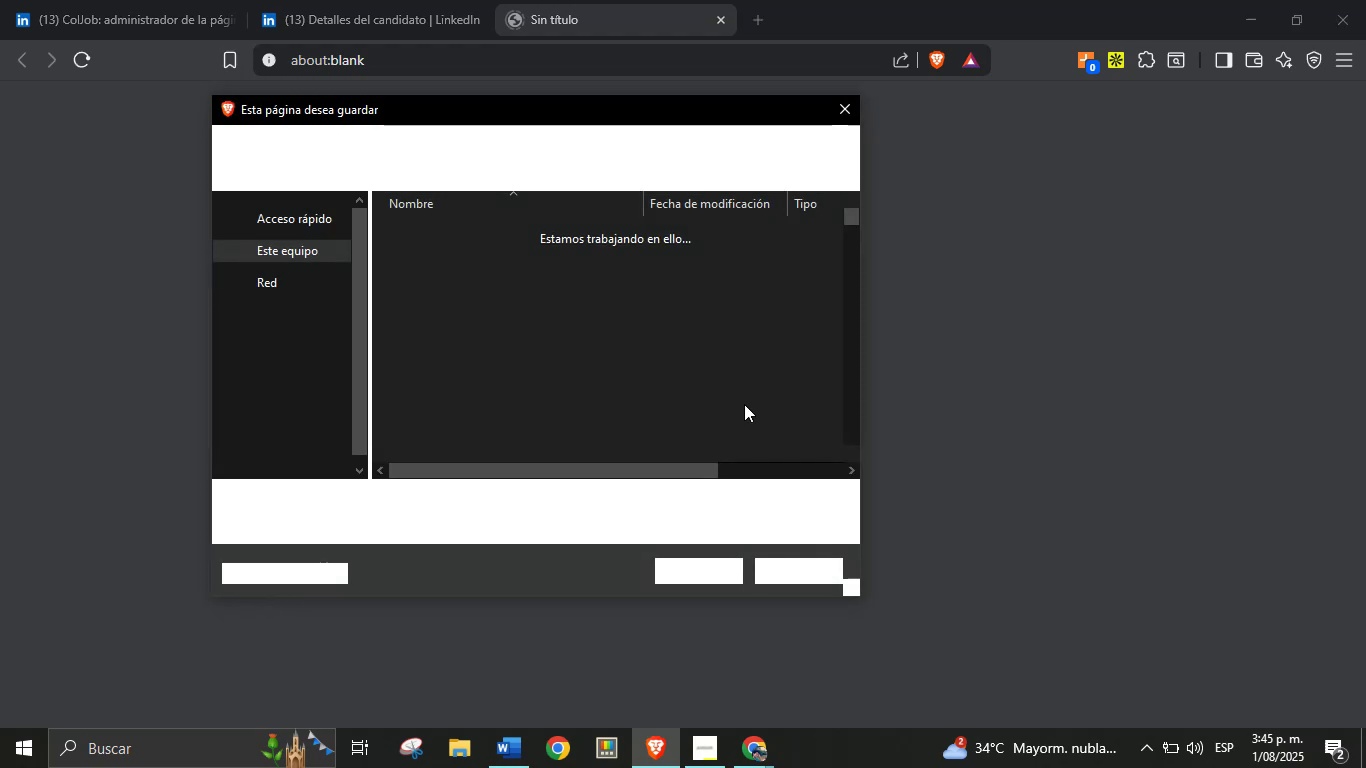 
left_click([711, 570])
 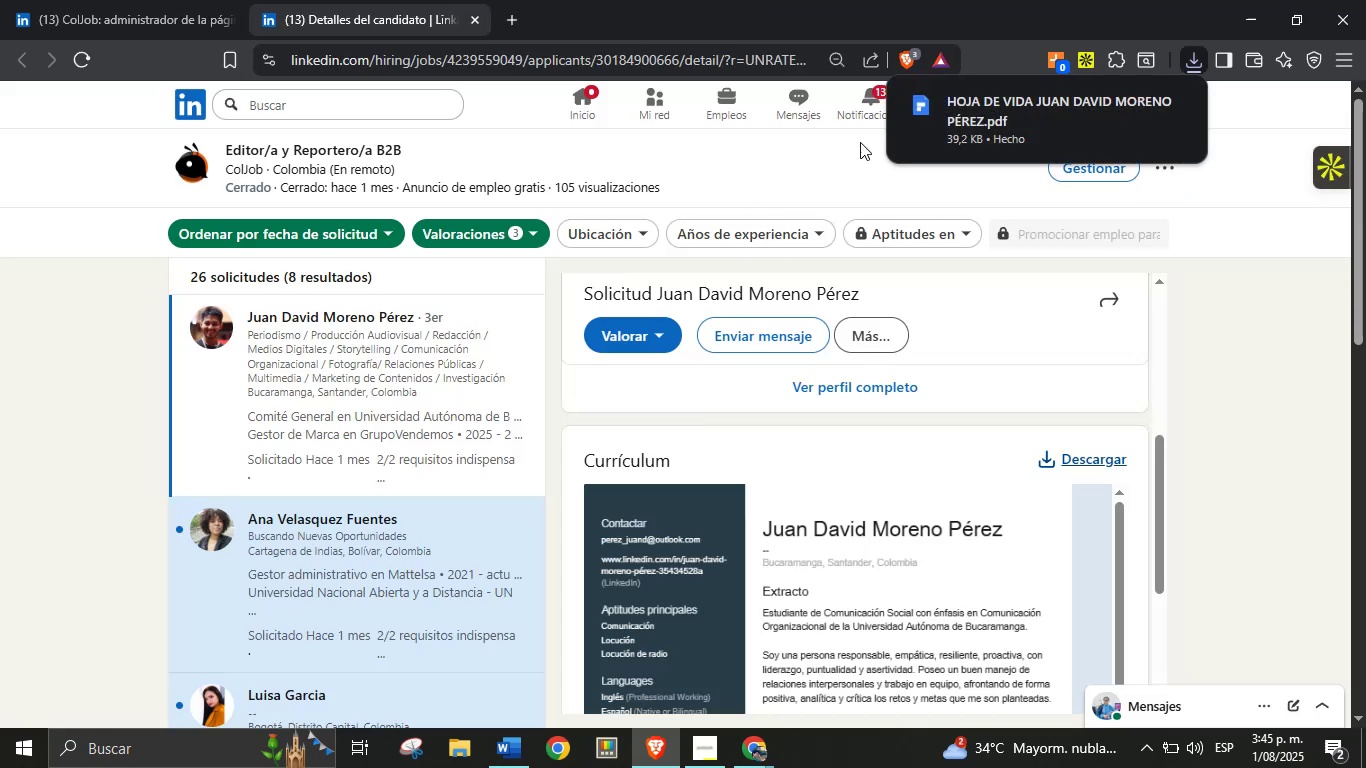 
left_click([981, 118])
 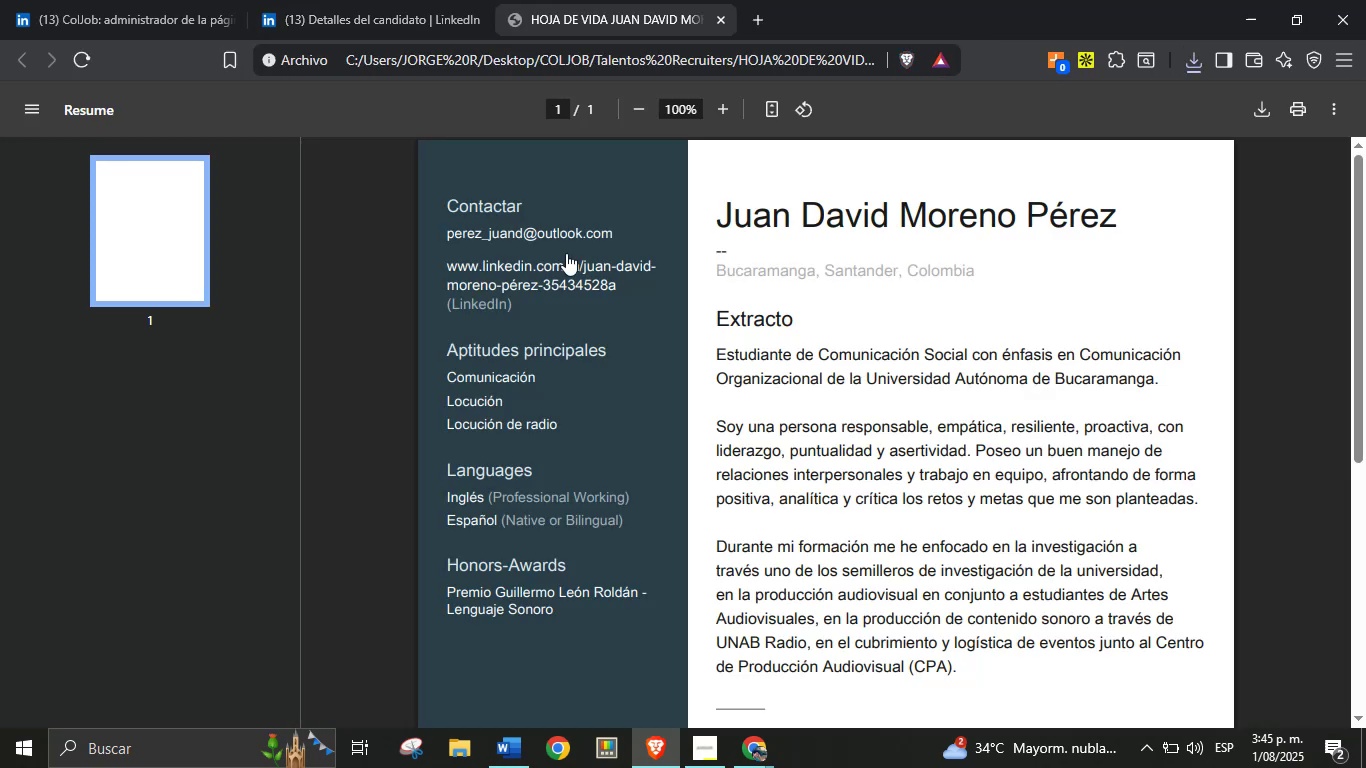 
left_click_drag(start_coordinate=[723, 220], to_coordinate=[1124, 220])
 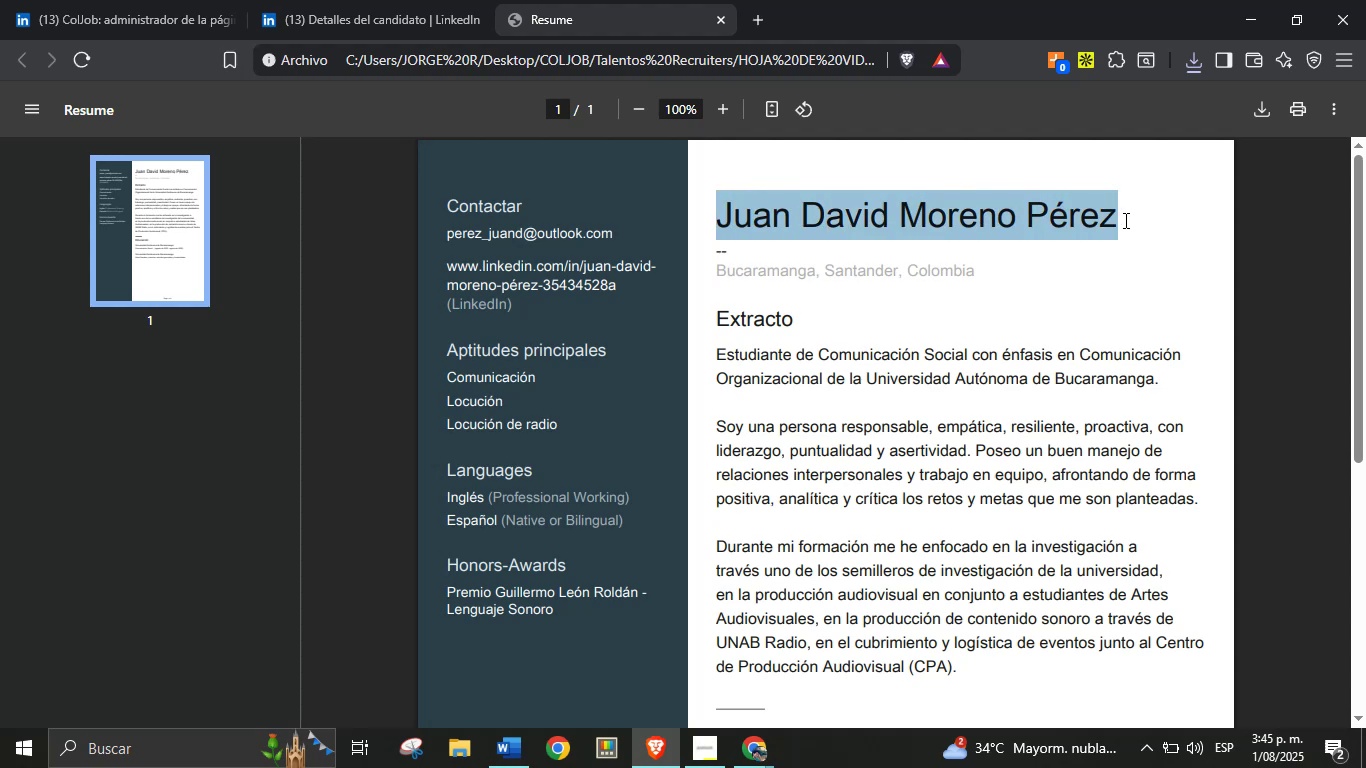 
key(Control+C)
 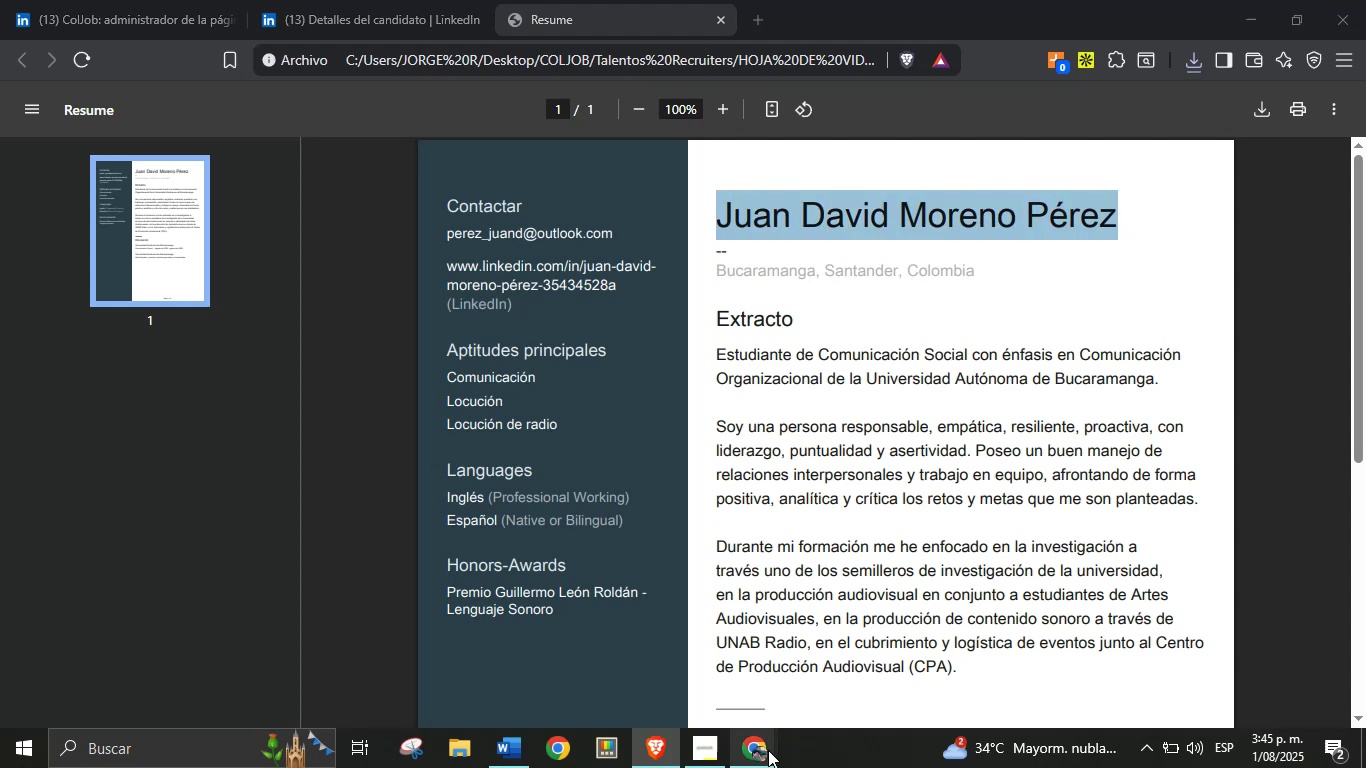 
double_click([669, 690])
 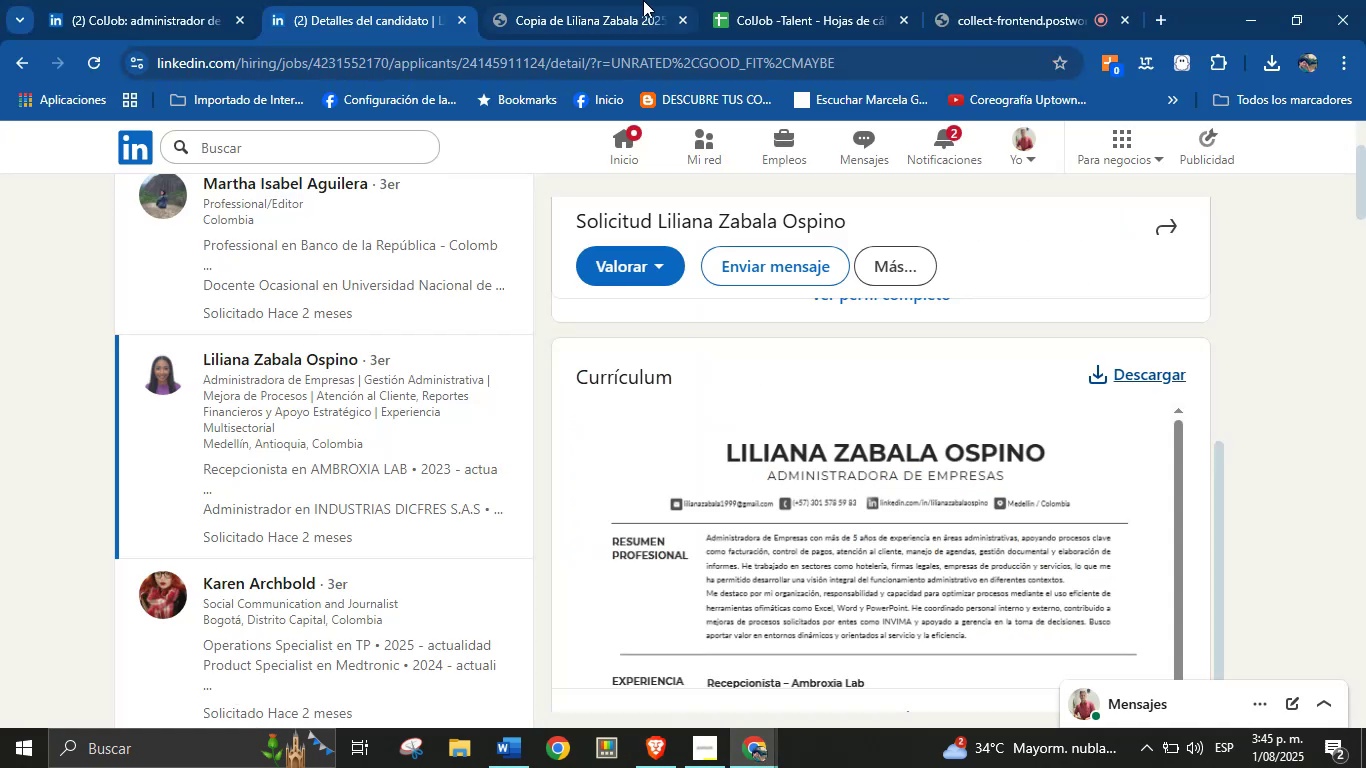 
left_click([756, 0])
 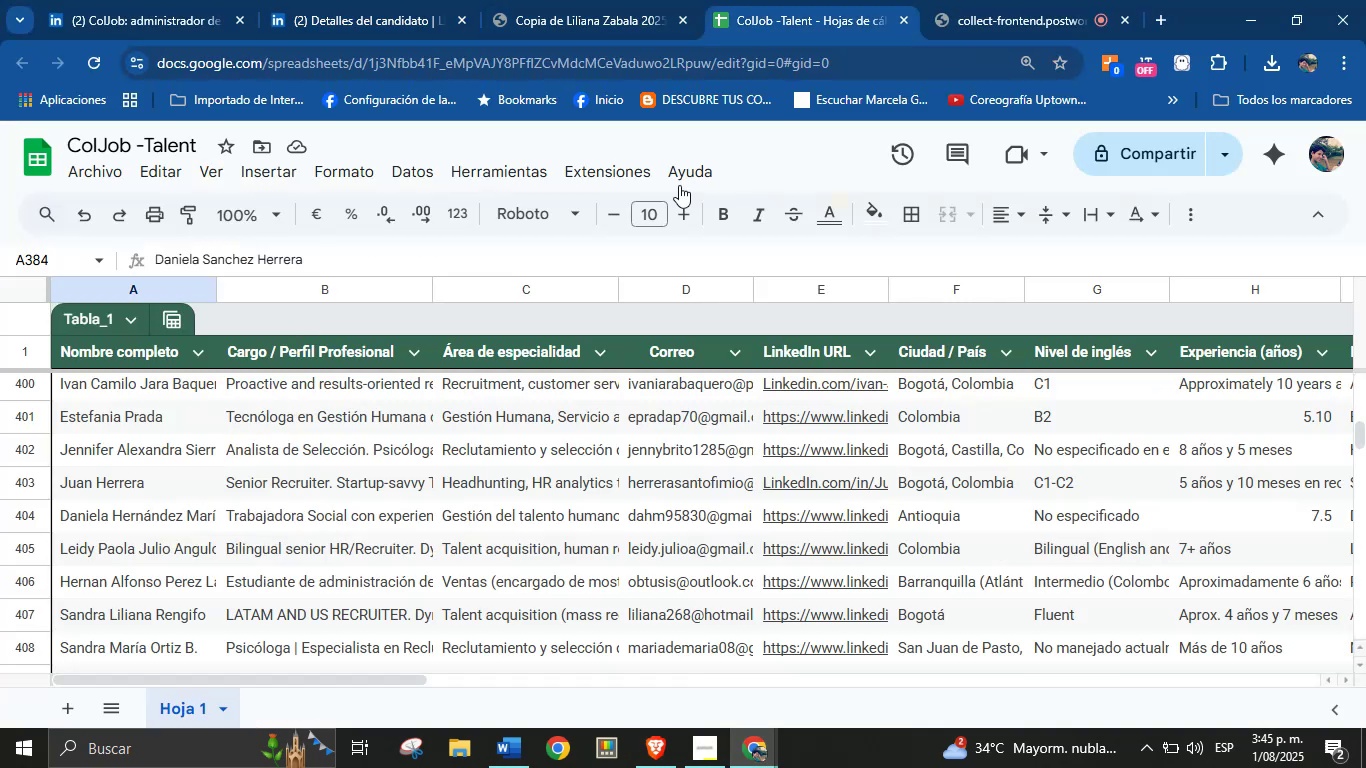 
scroll: coordinate [536, 479], scroll_direction: down, amount: 19.0
 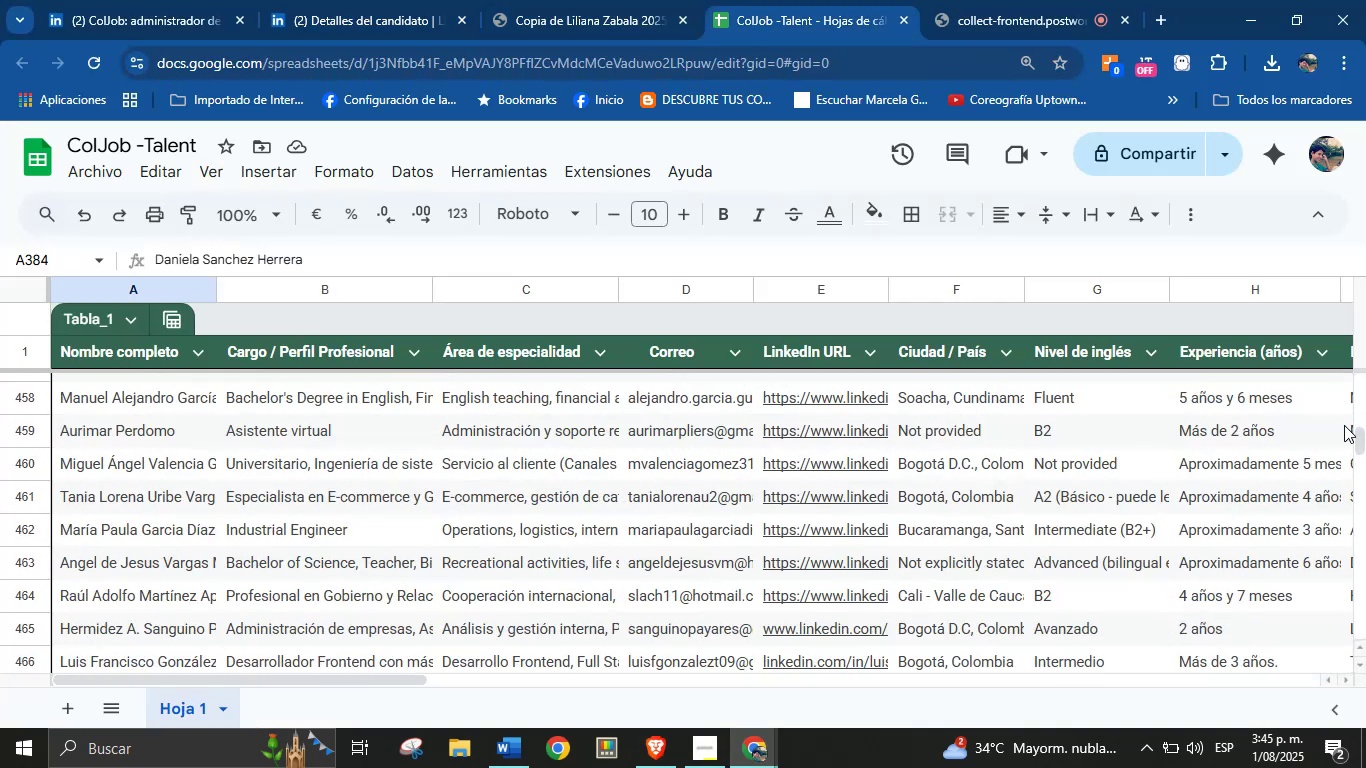 
left_click_drag(start_coordinate=[1360, 436], to_coordinate=[1365, 575])
 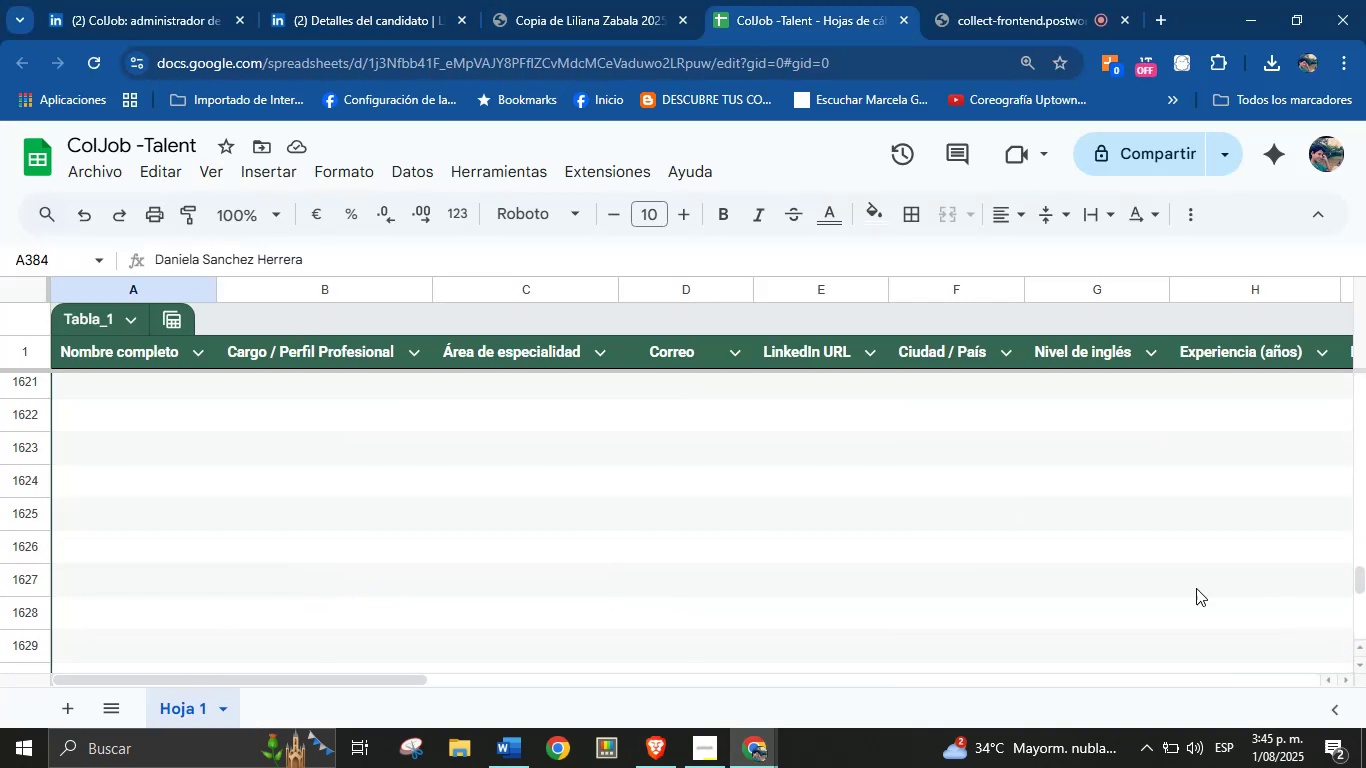 
scroll: coordinate [164, 488], scroll_direction: up, amount: 198.0
 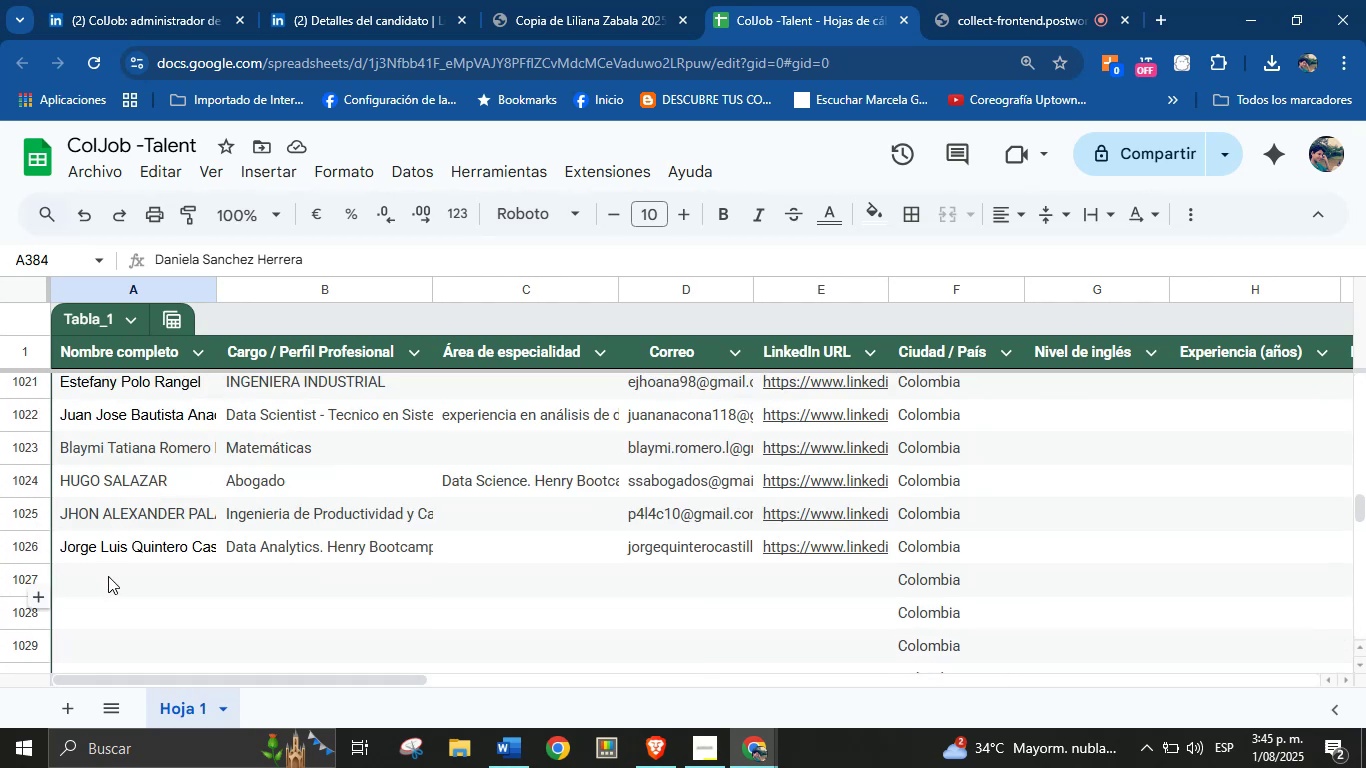 
left_click([108, 585])
 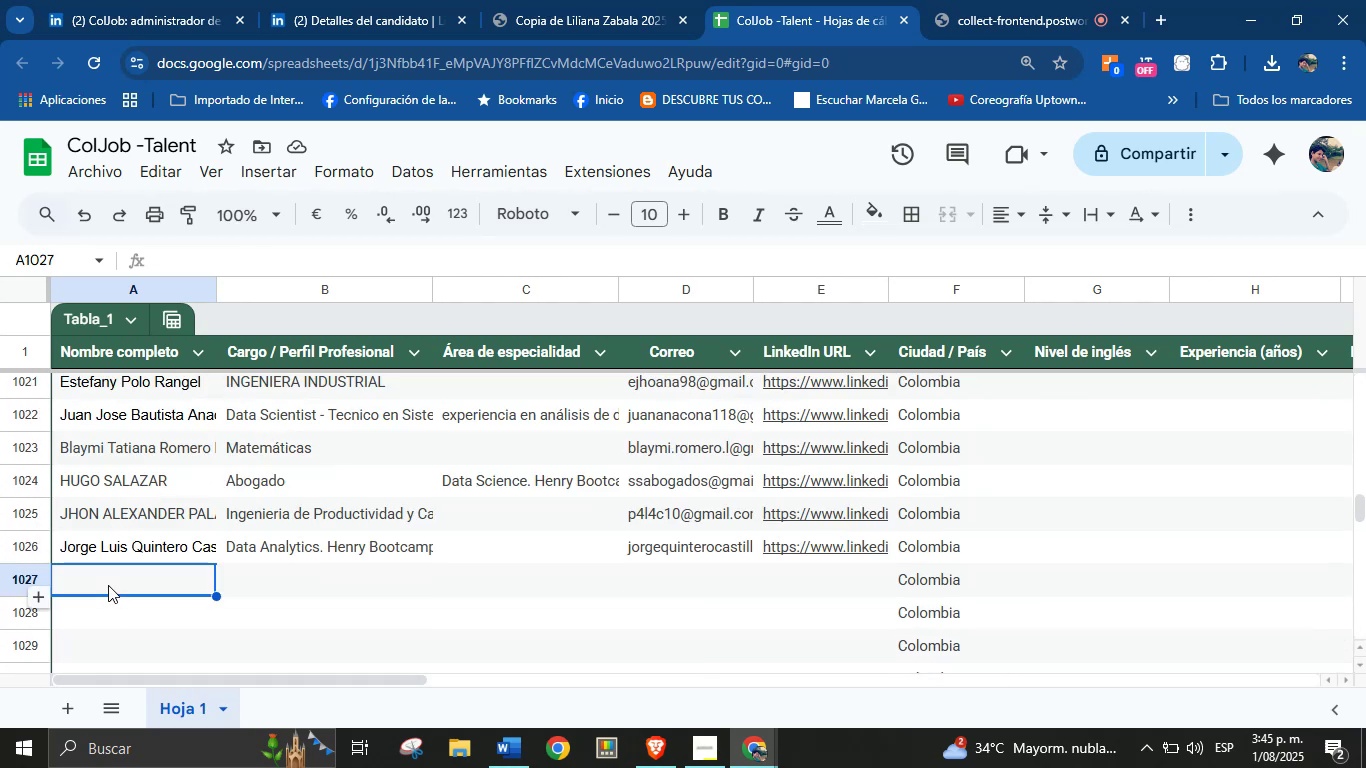 
key(Control+V)
 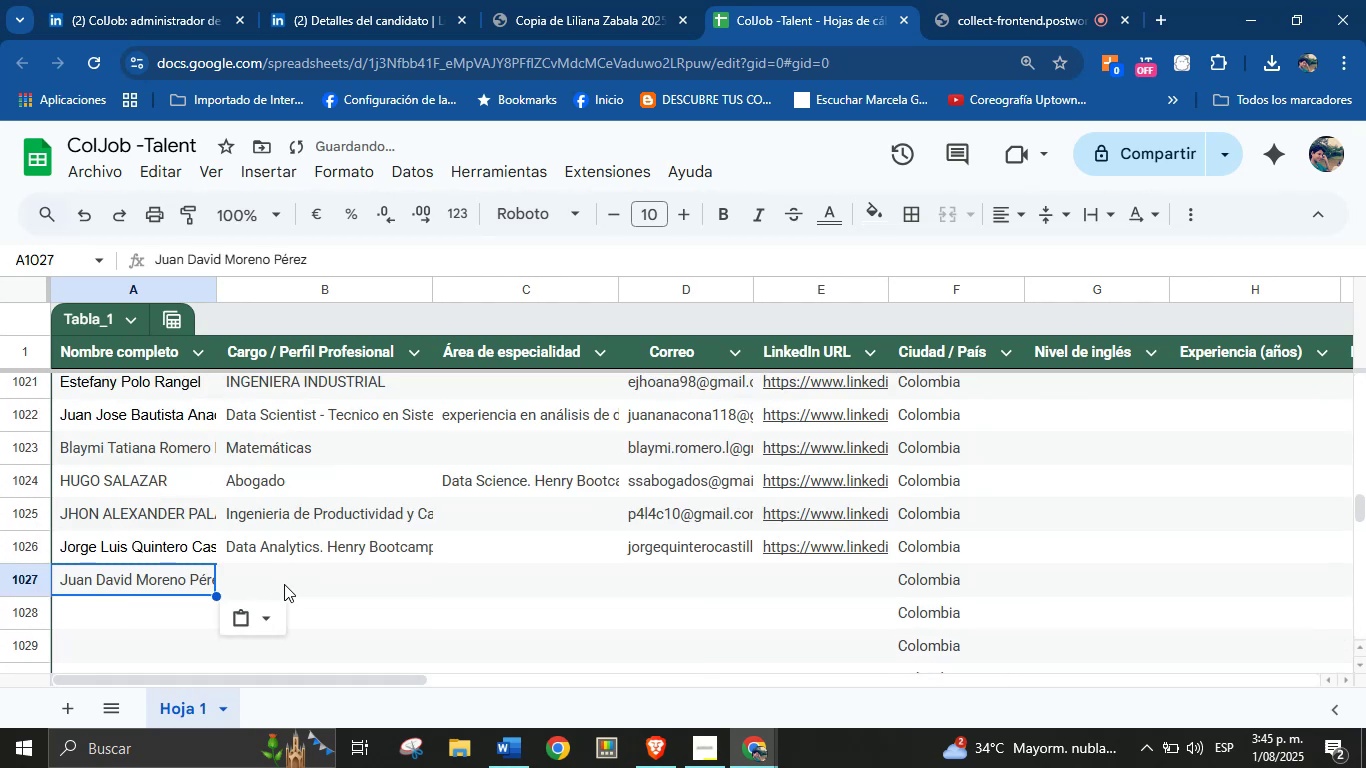 
left_click([309, 594])
 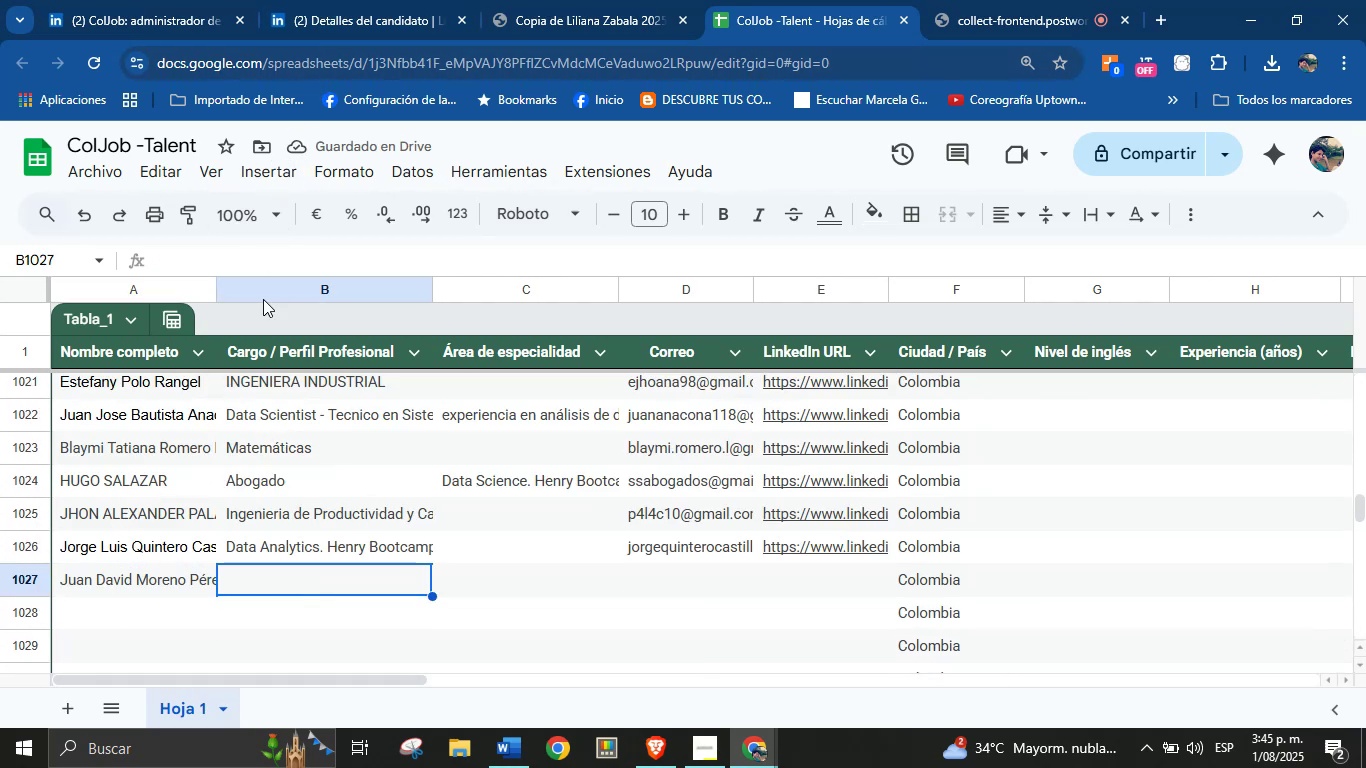 
left_click([384, 0])
 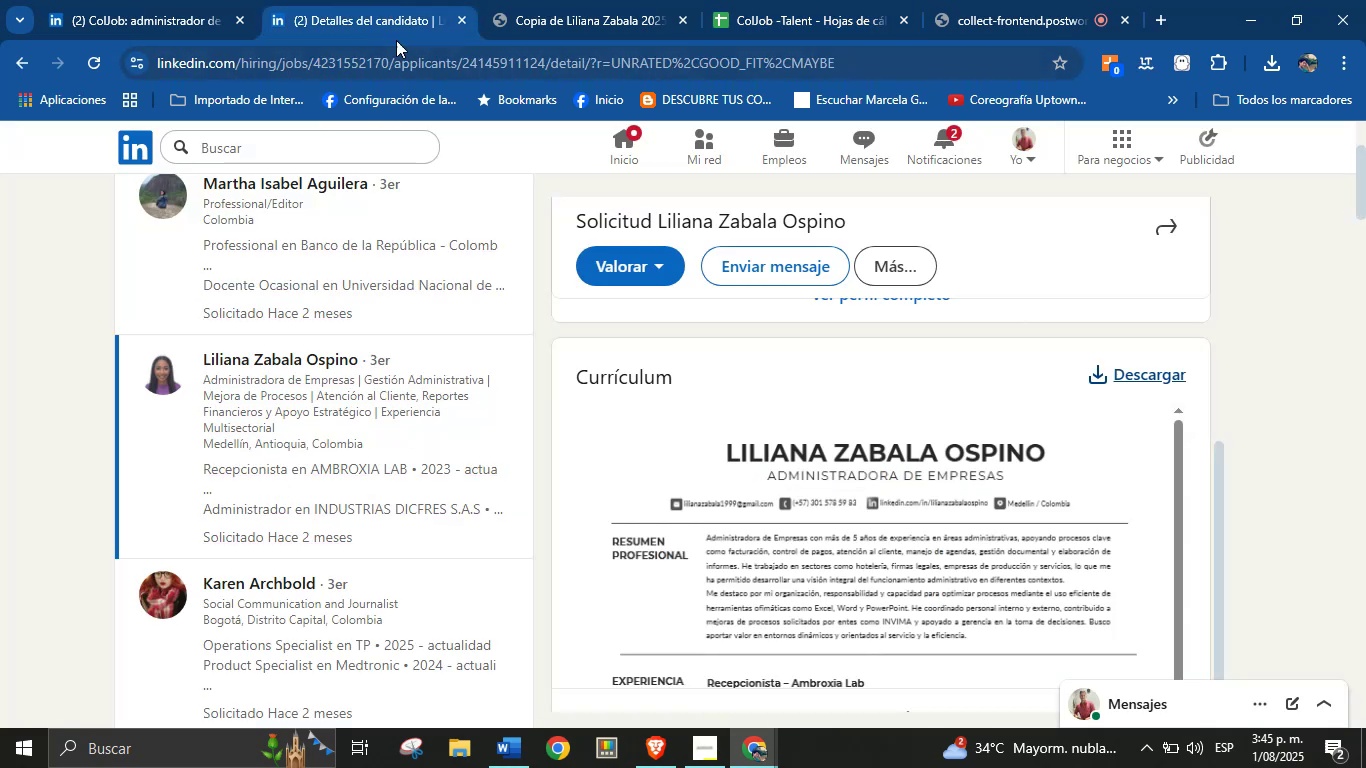 
left_click([460, 20])
 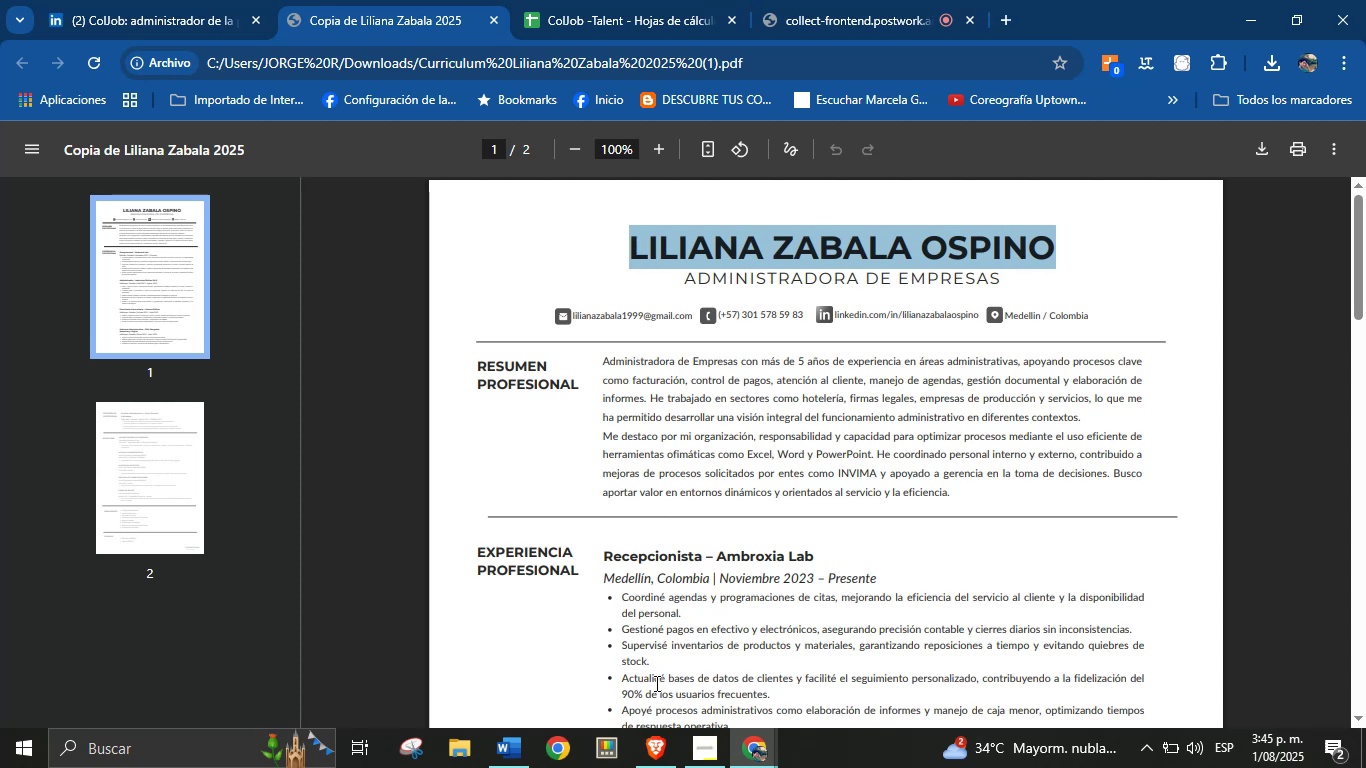 
left_click([657, 754])
 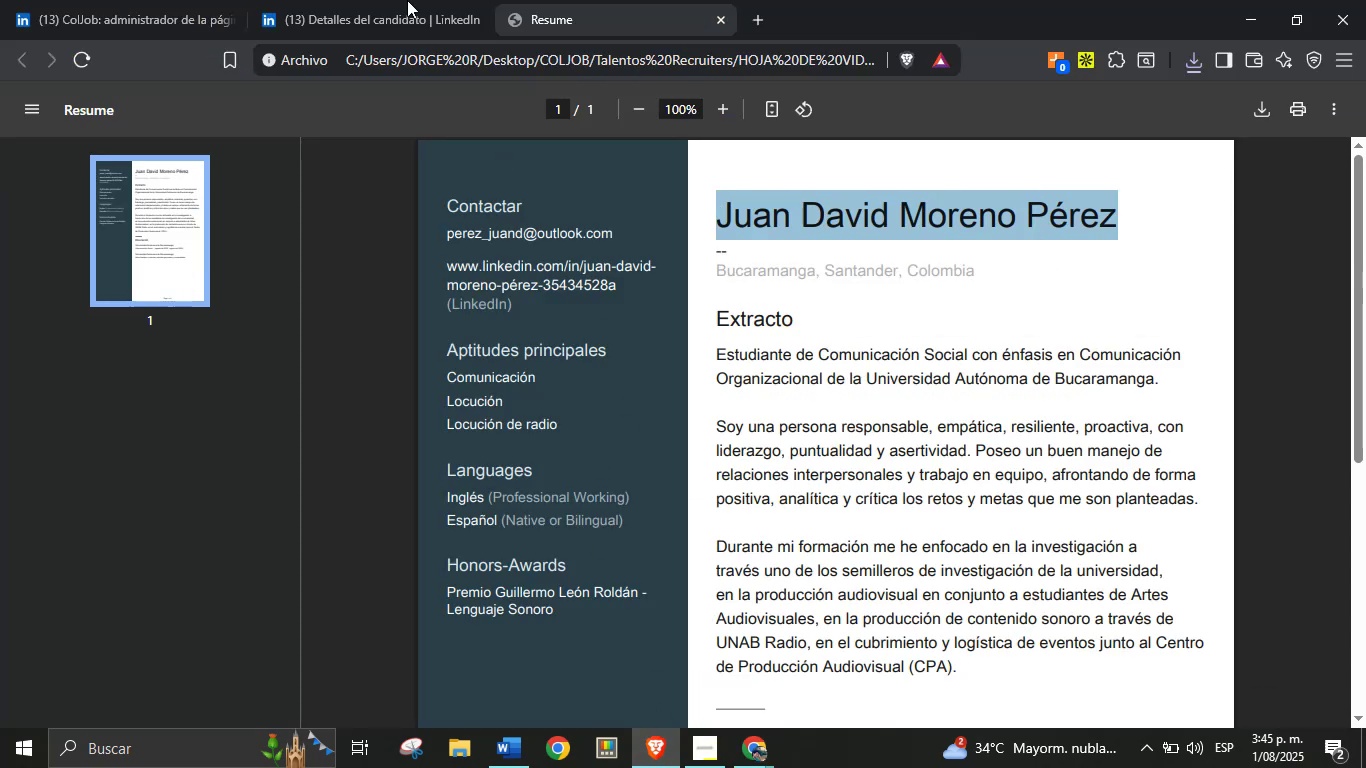 
left_click([404, 0])
 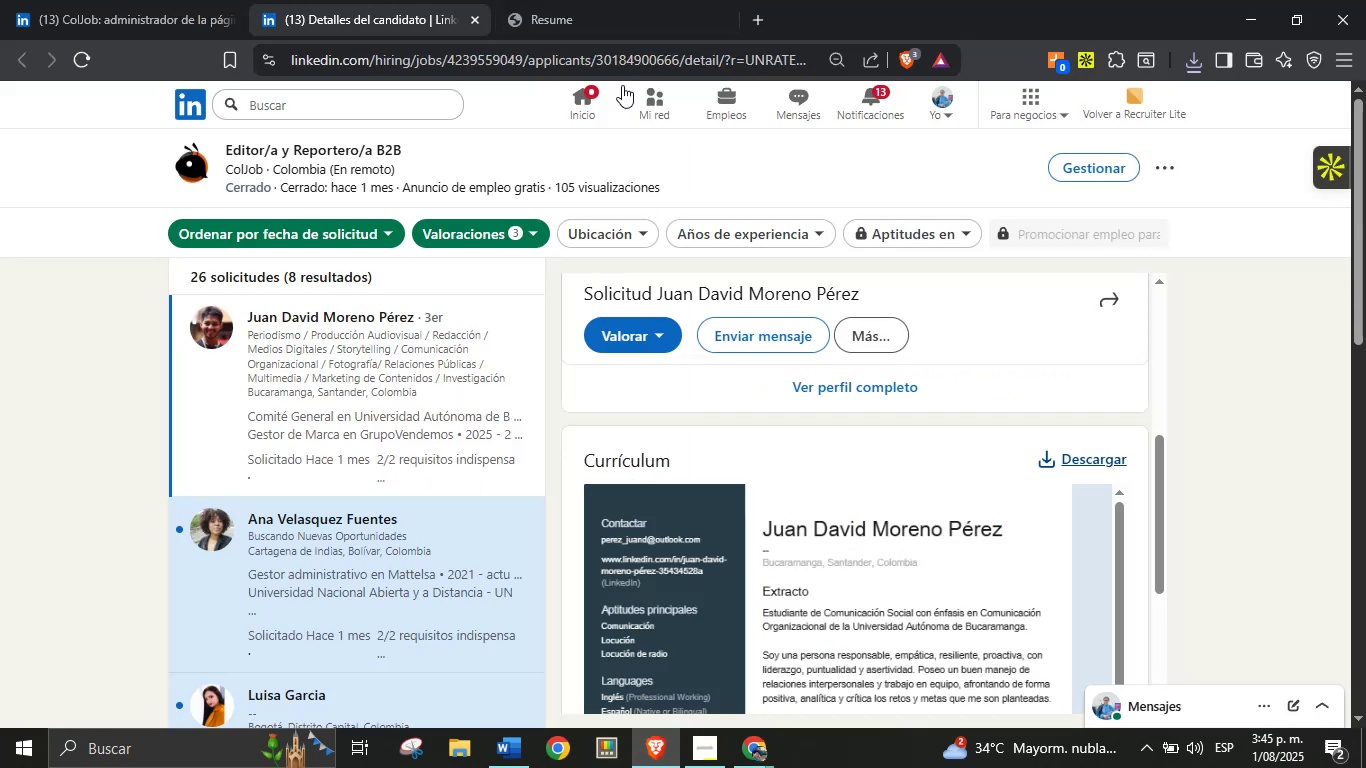 
left_click([606, 0])
 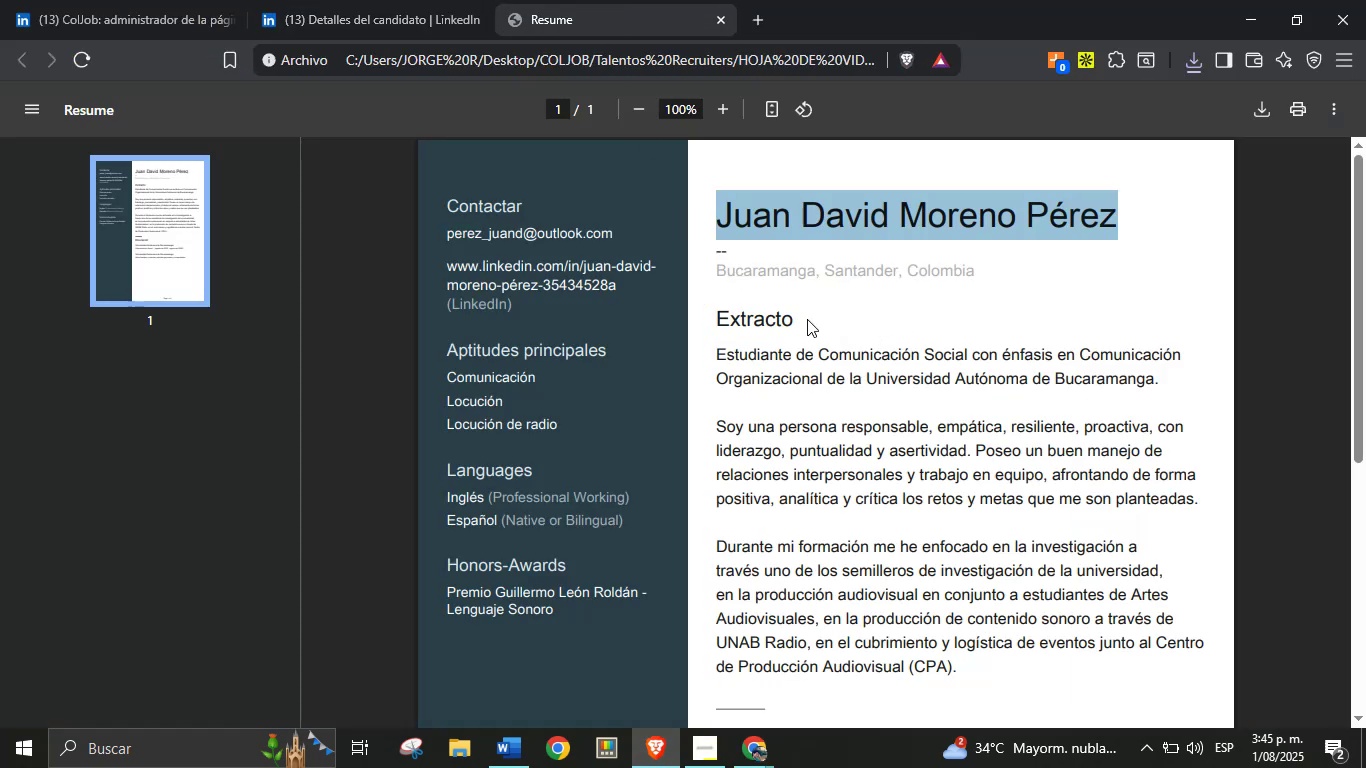 
left_click([807, 319])
 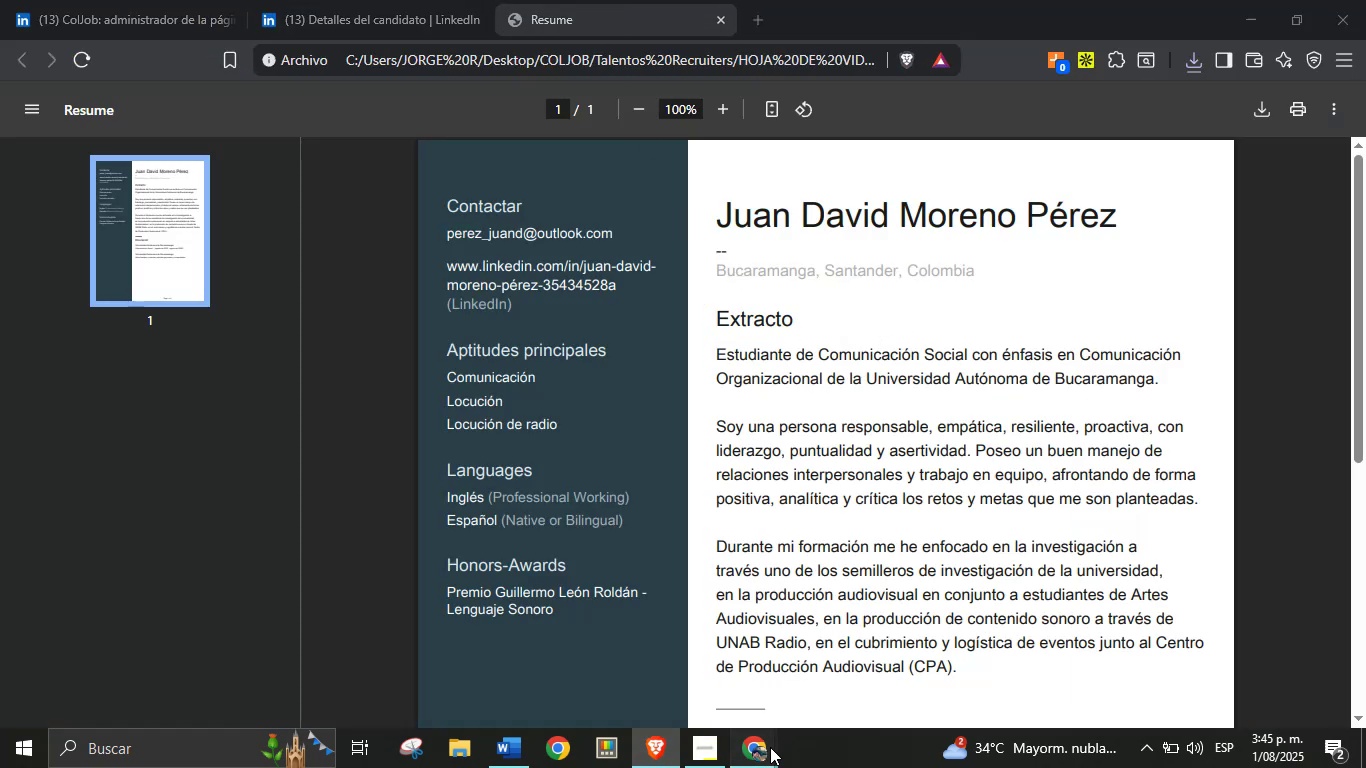 
double_click([669, 656])
 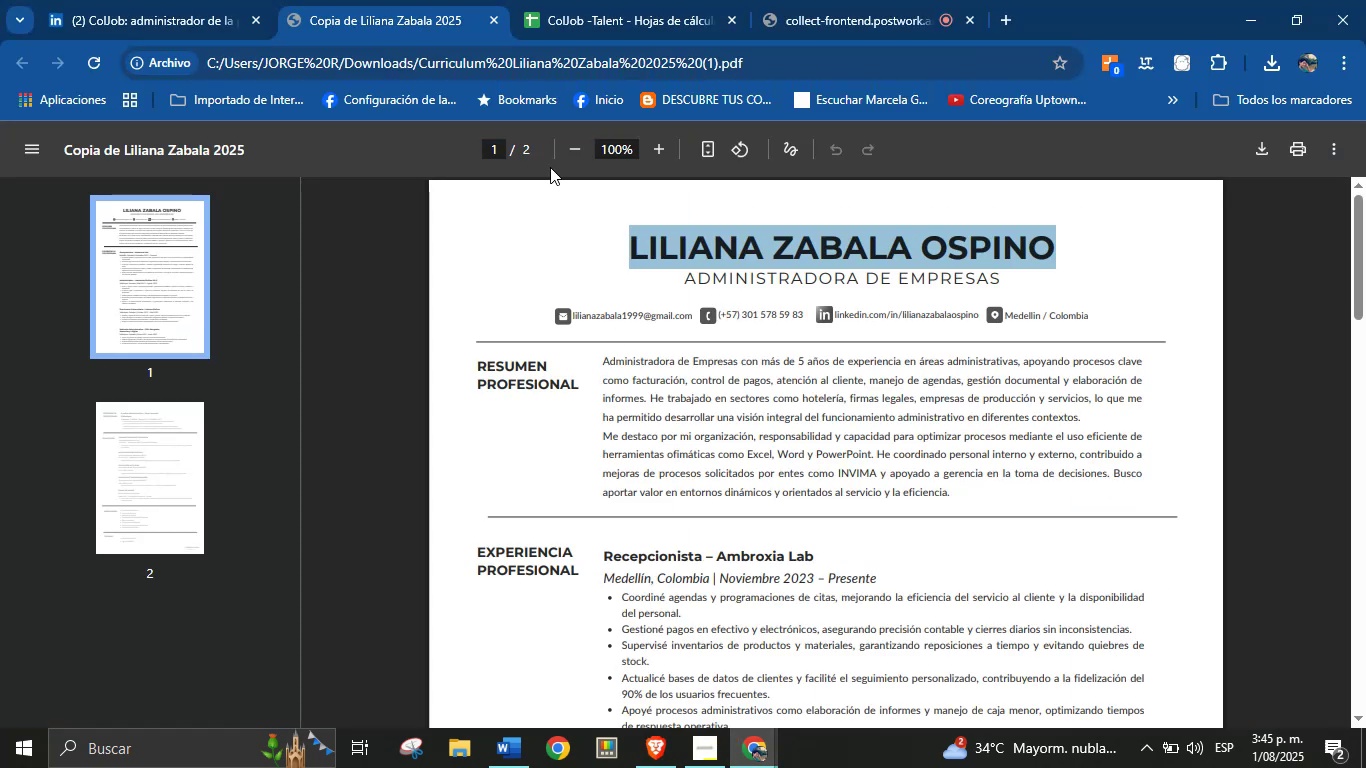 
left_click([613, 0])
 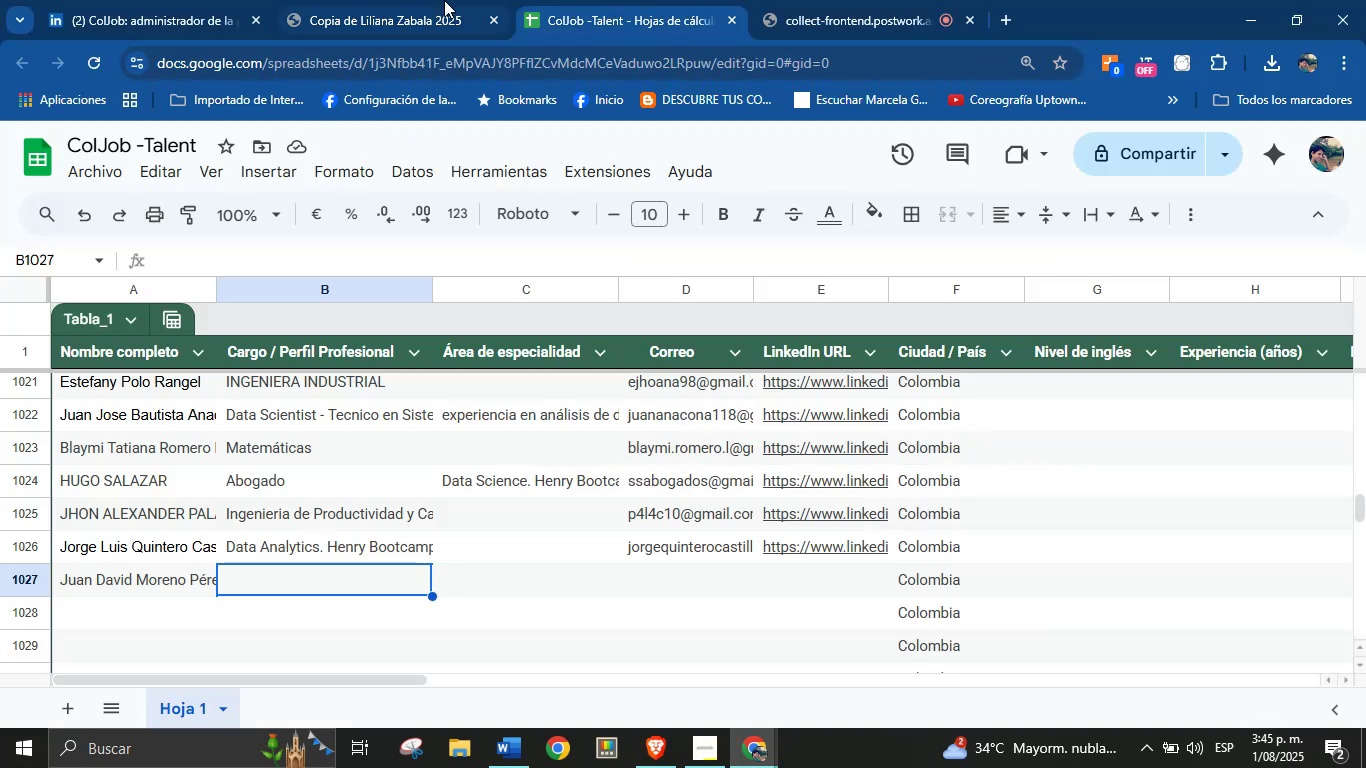 
left_click([444, 0])
 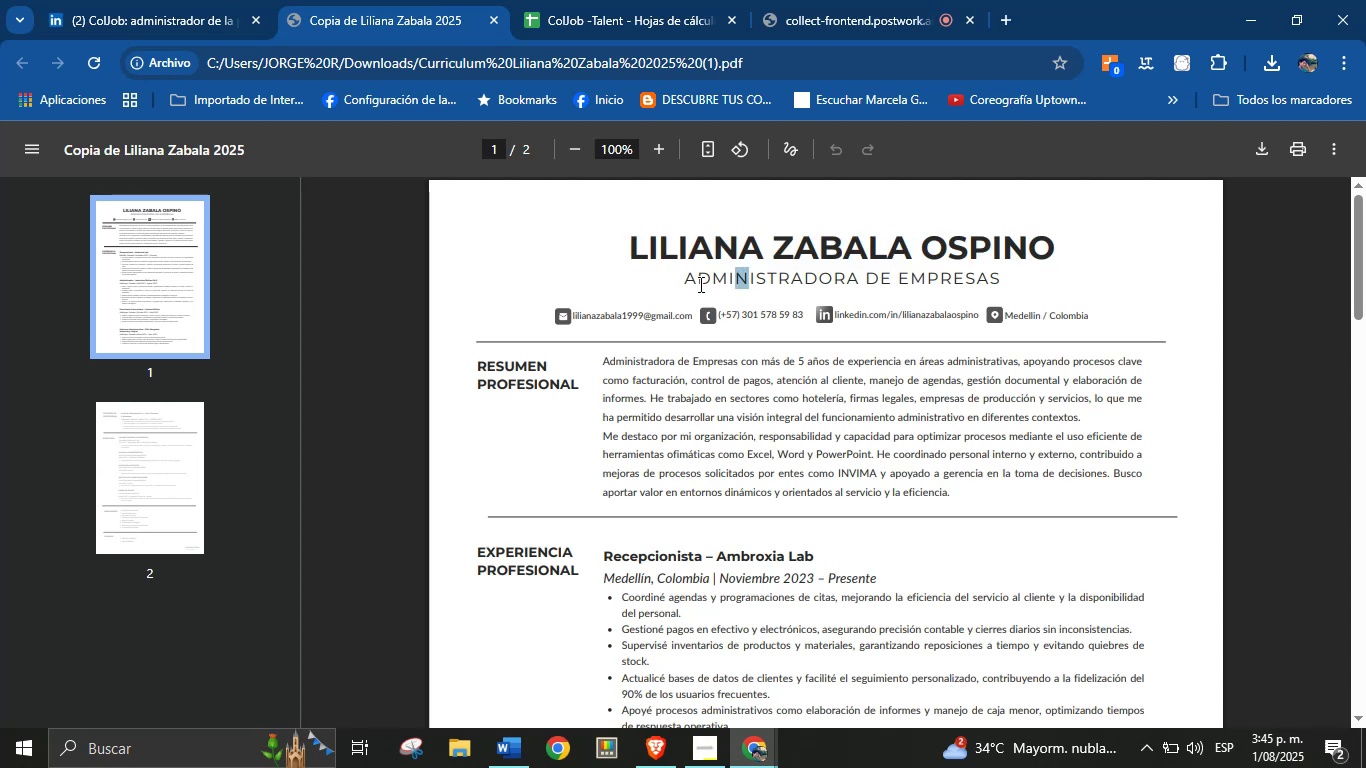 
double_click([700, 277])
 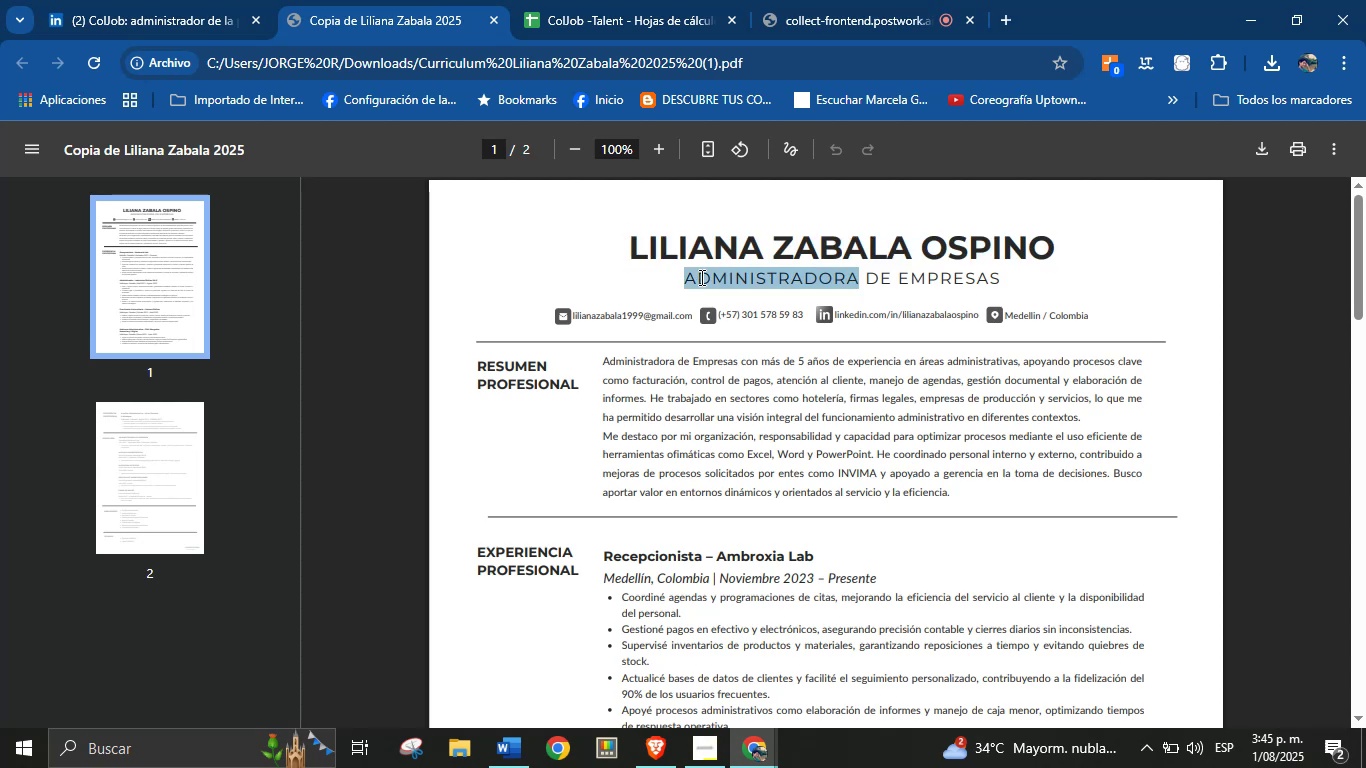 
triple_click([700, 277])
 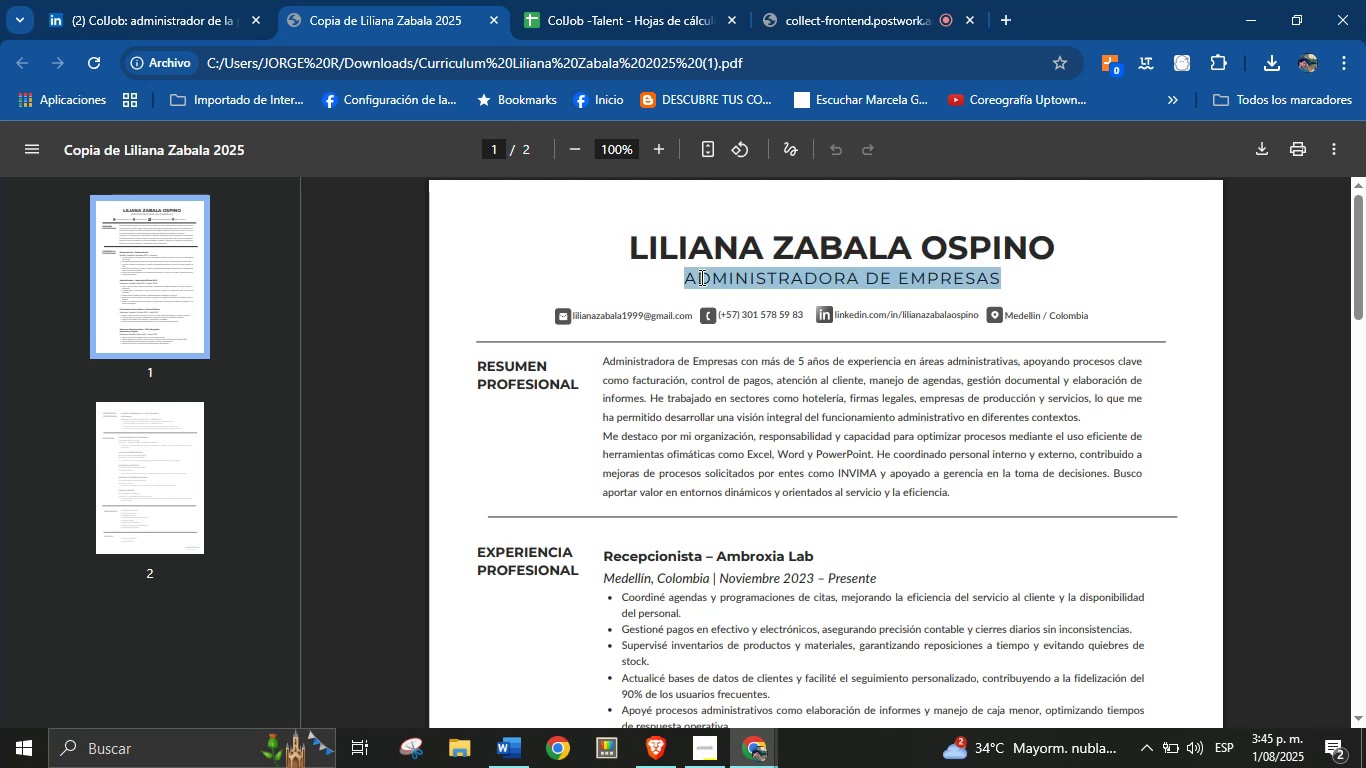 
key(Control+C)
 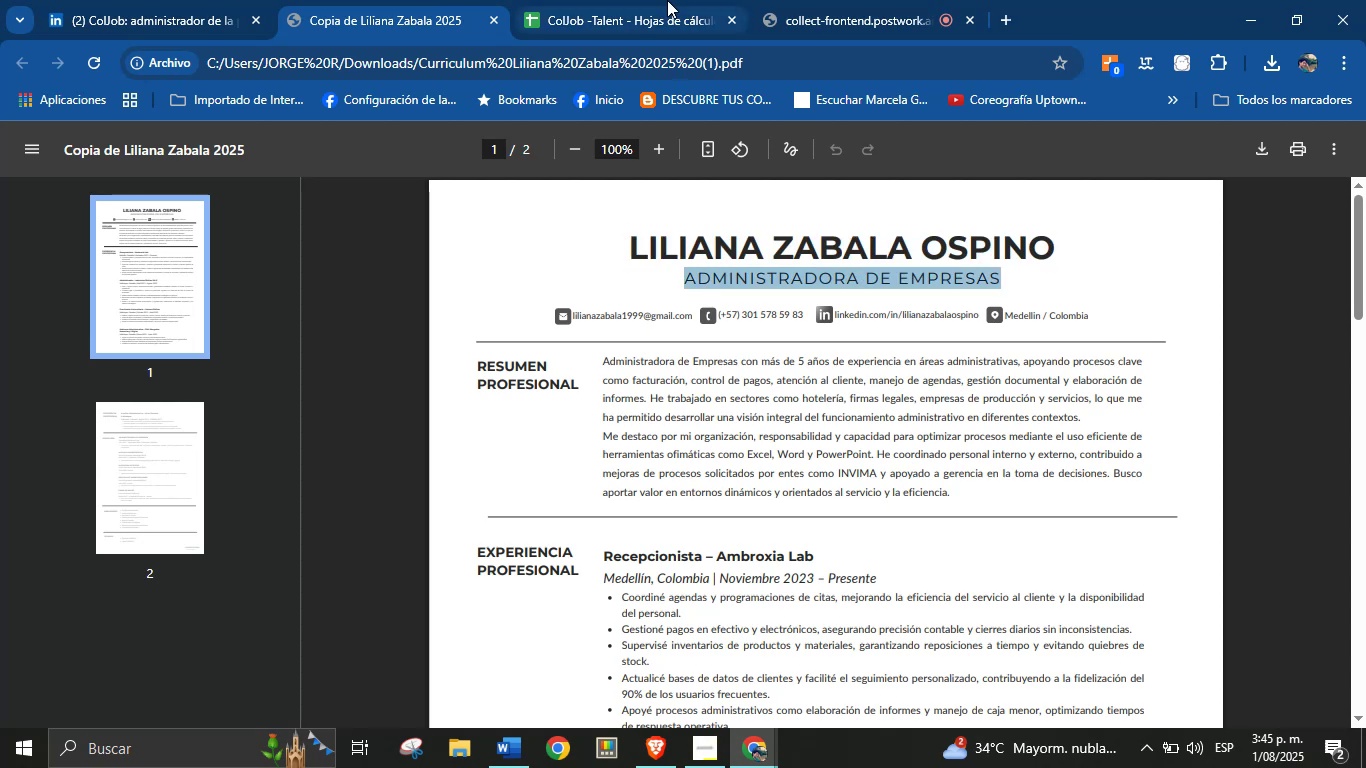 
key(Control+V)
 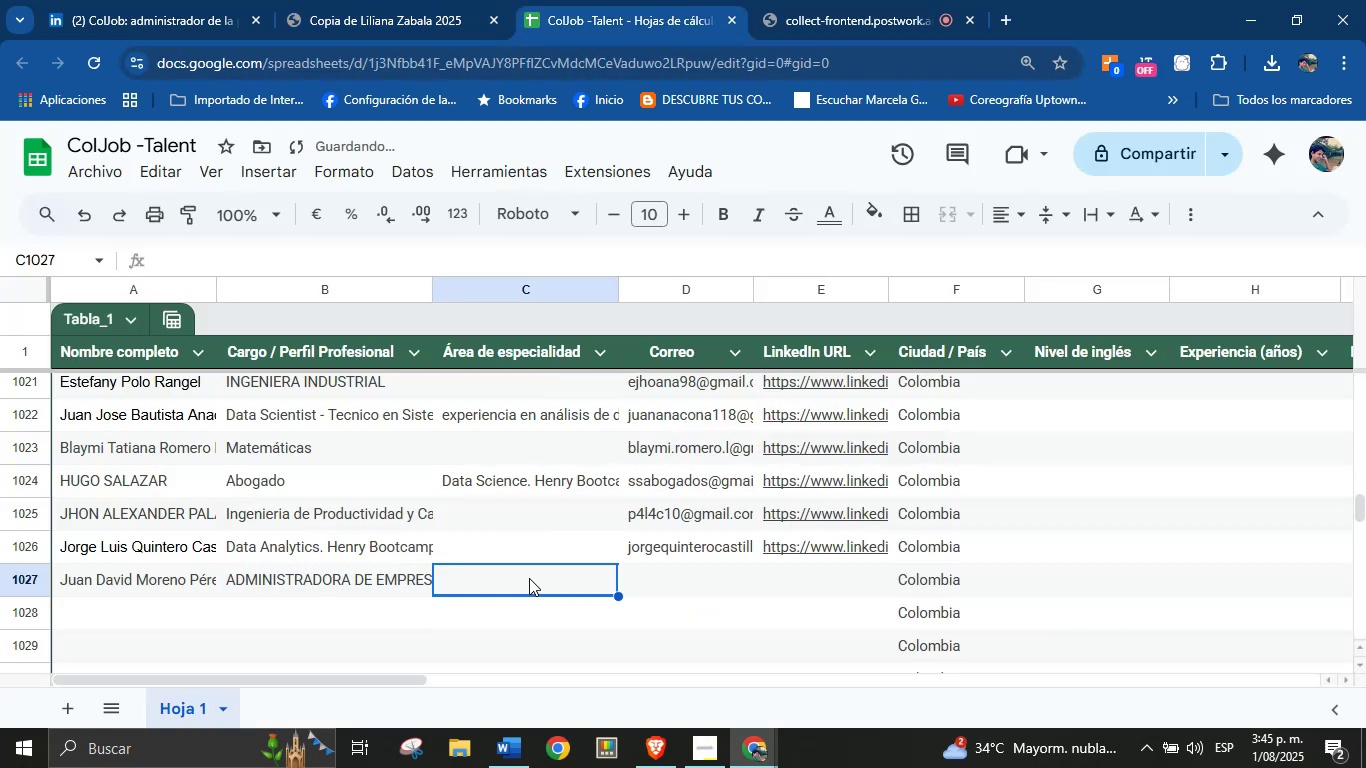 
double_click([644, 590])
 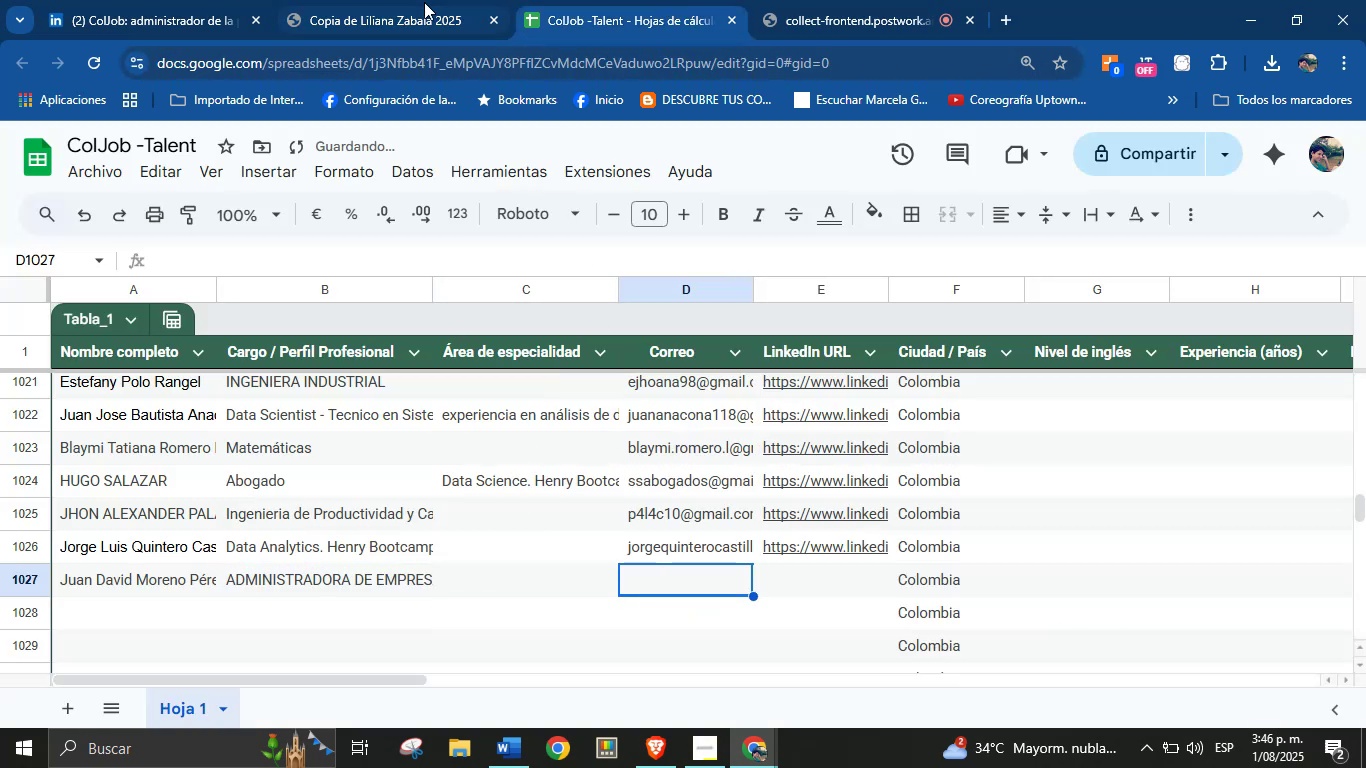 
left_click([404, 0])
 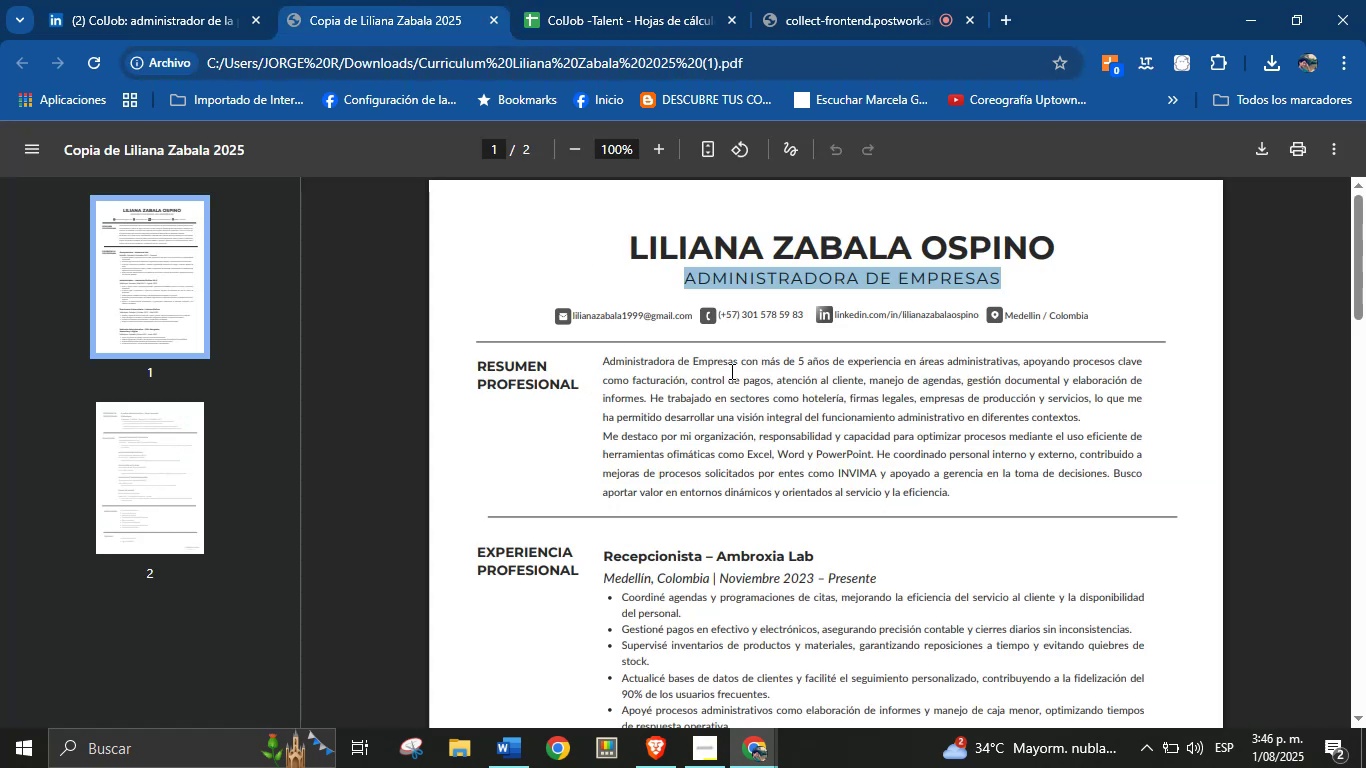 
left_click([730, 371])
 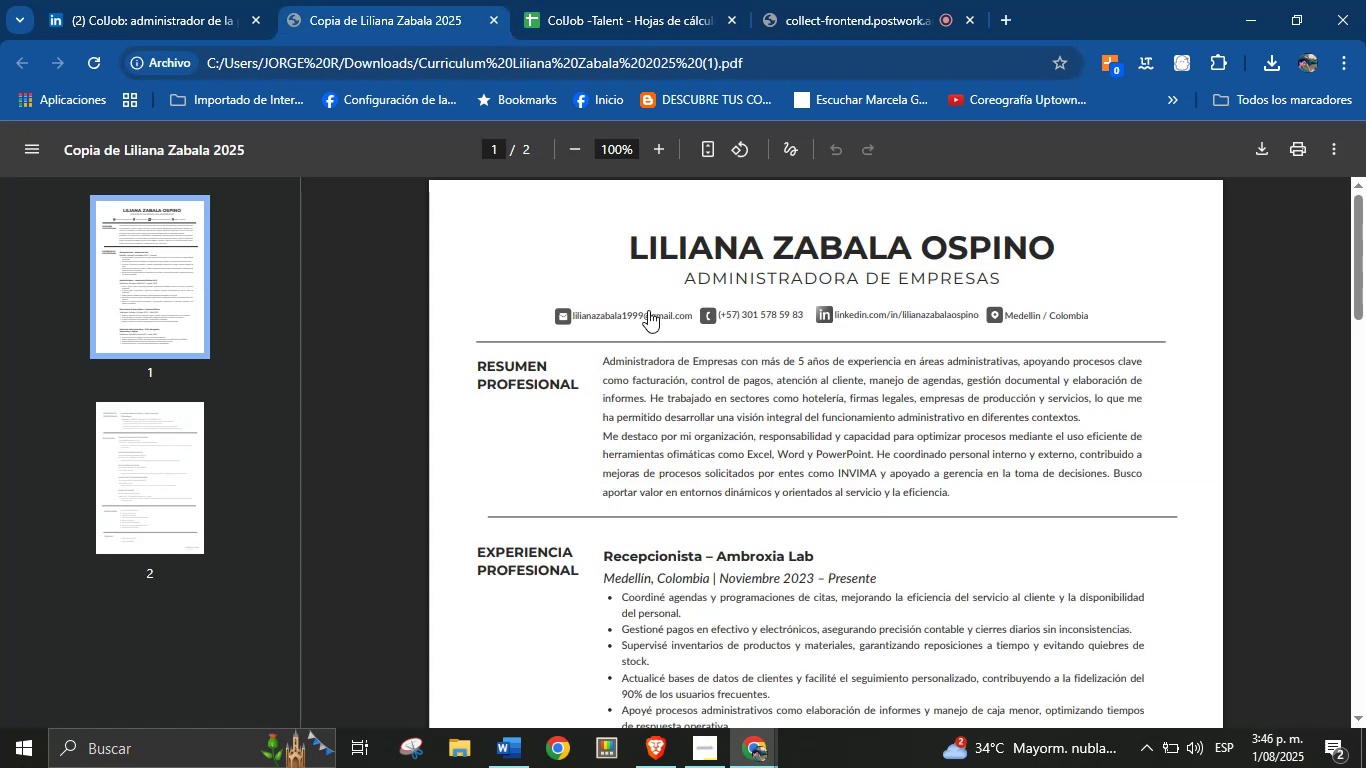 
right_click([648, 308])
 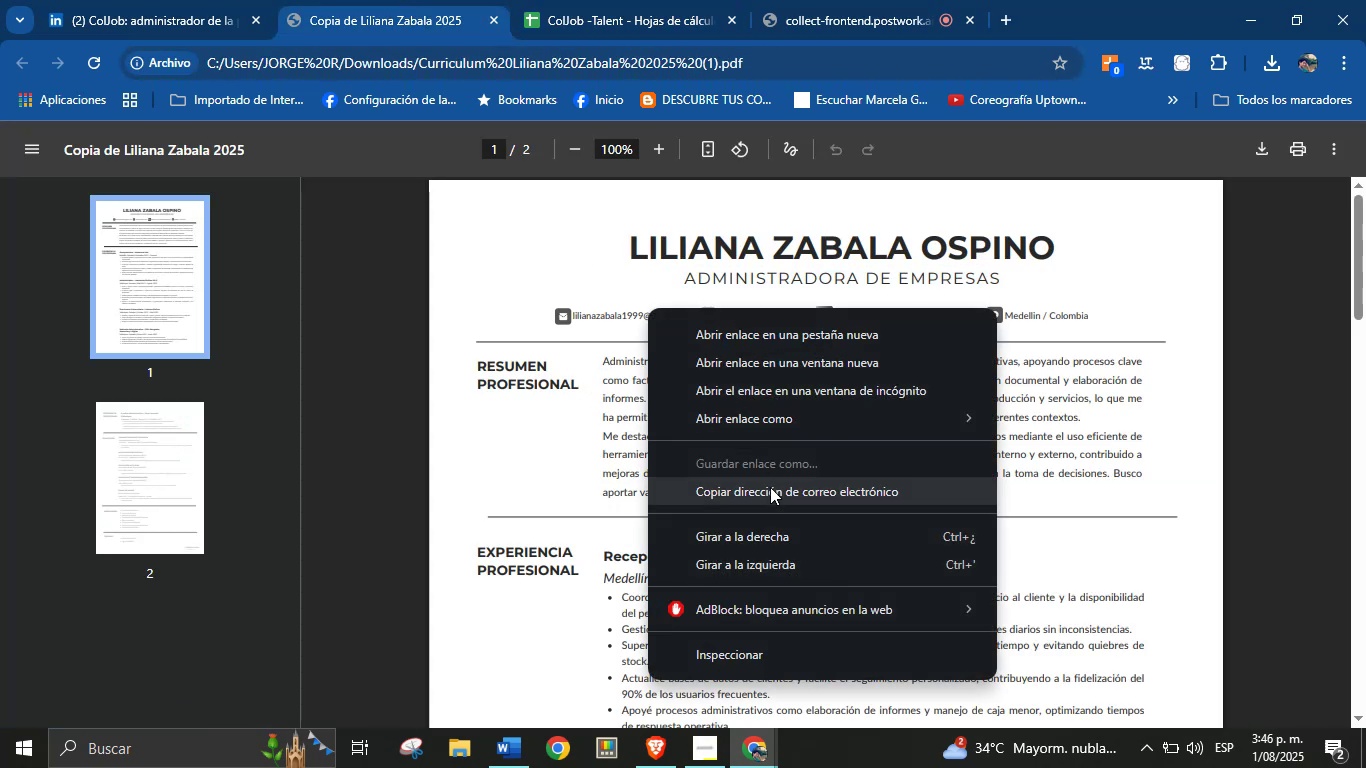 
left_click([770, 487])
 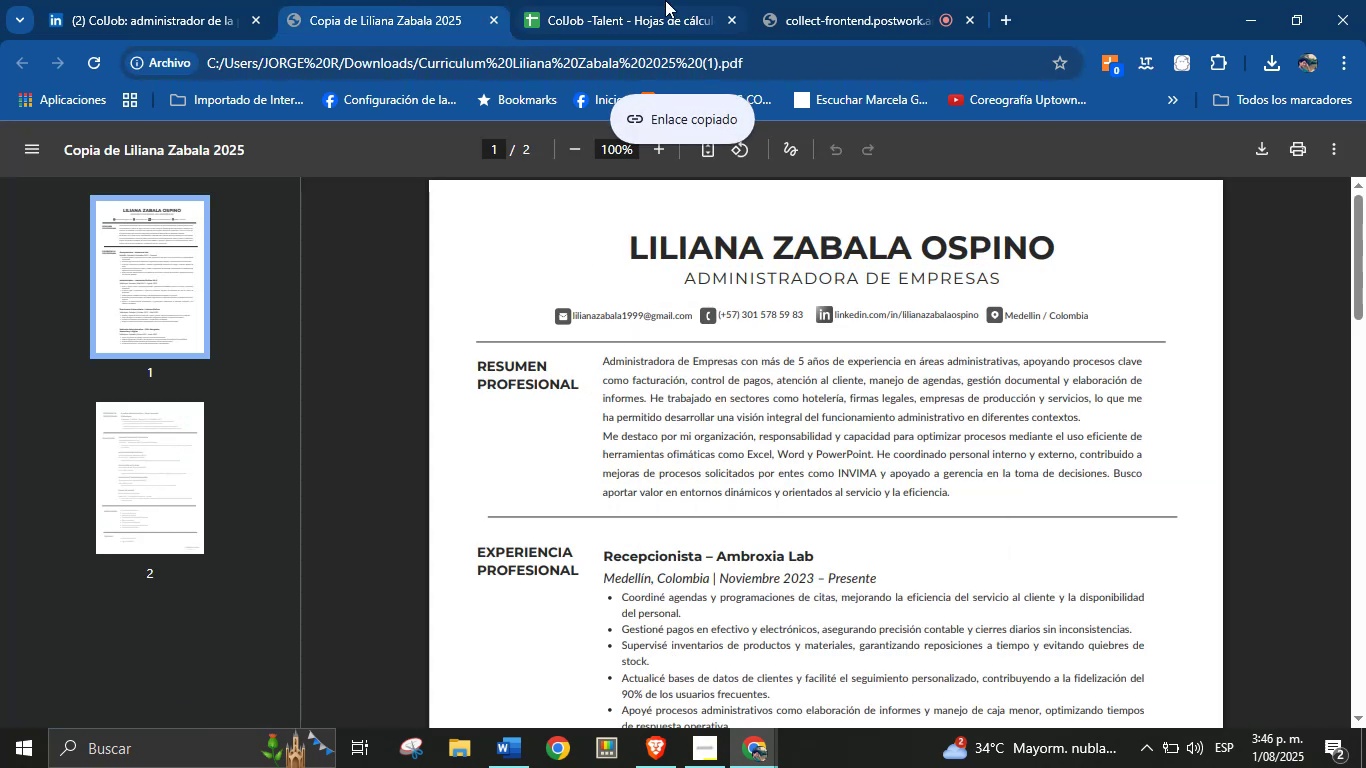 
left_click([638, 0])
 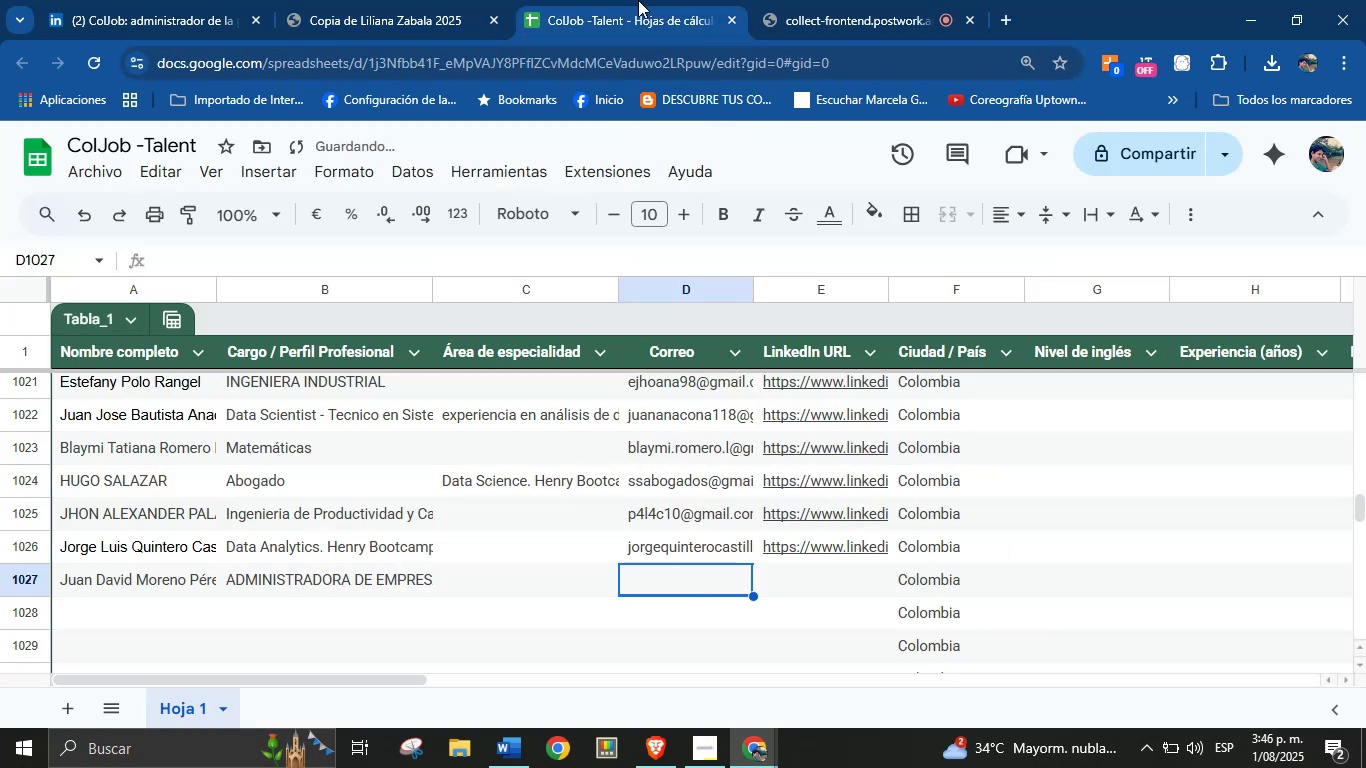 
key(Control+V)
 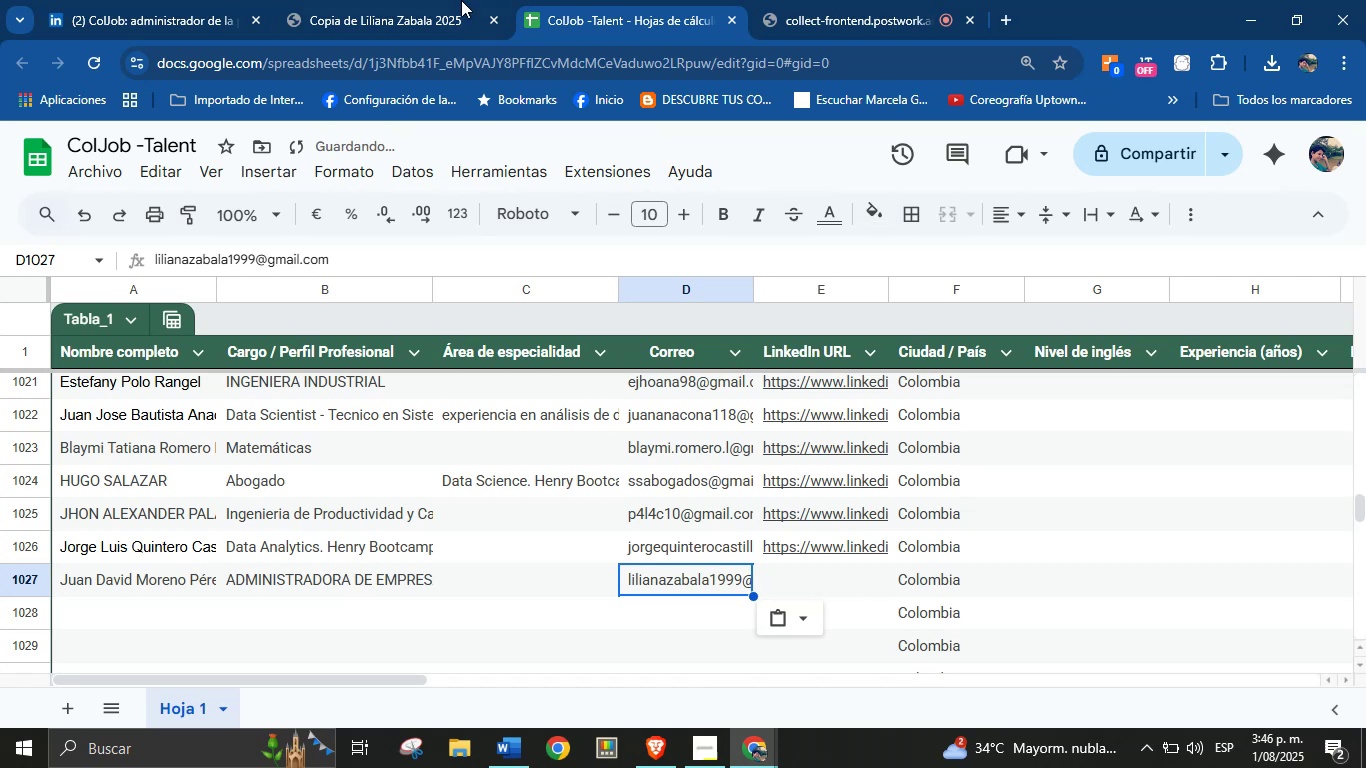 
left_click([438, 0])
 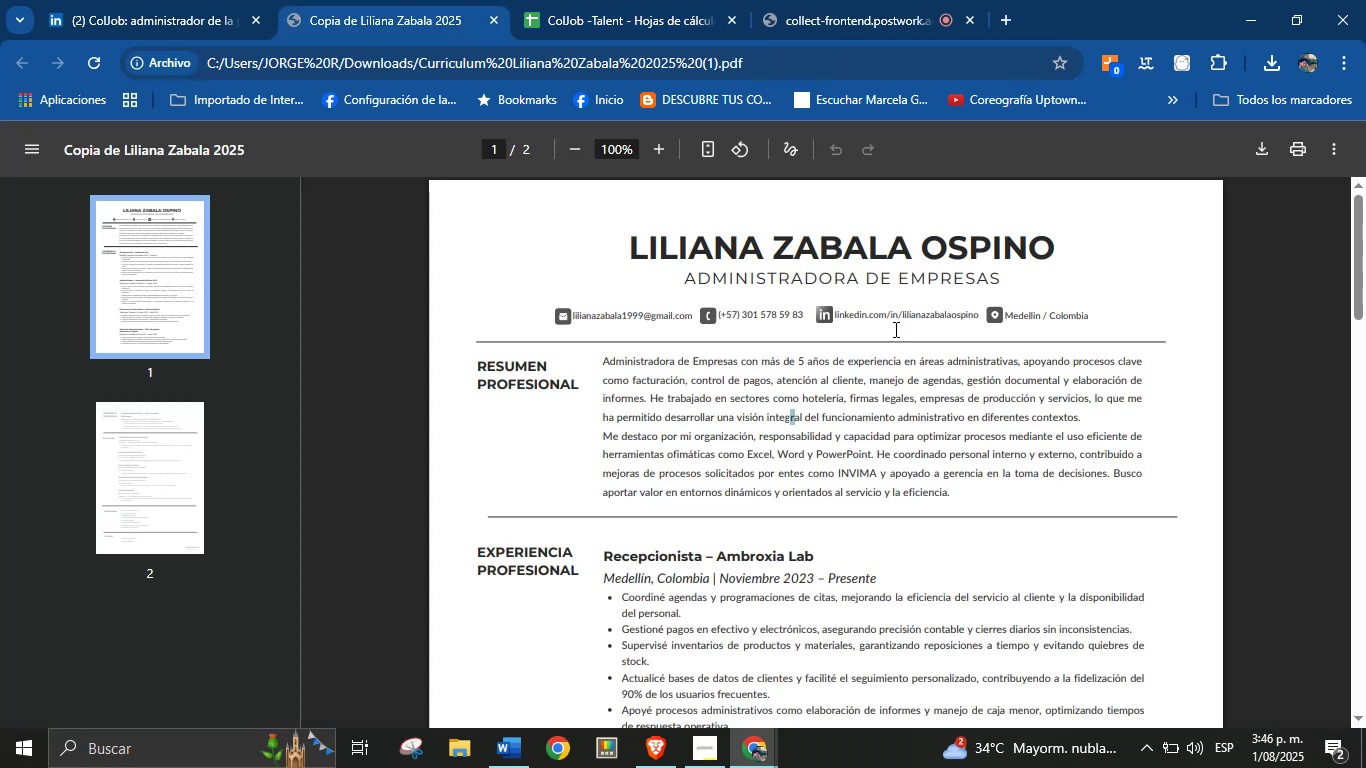 
right_click([909, 315])
 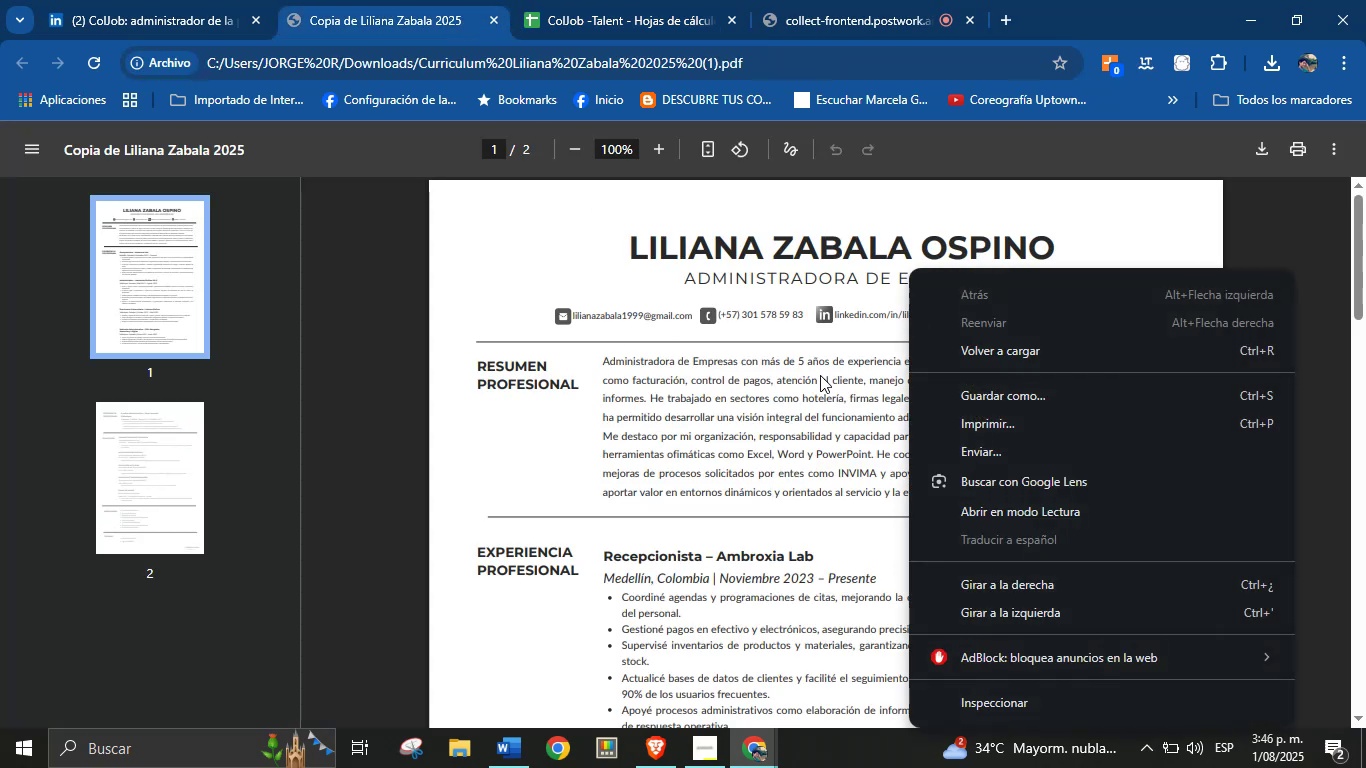 
left_click([818, 376])
 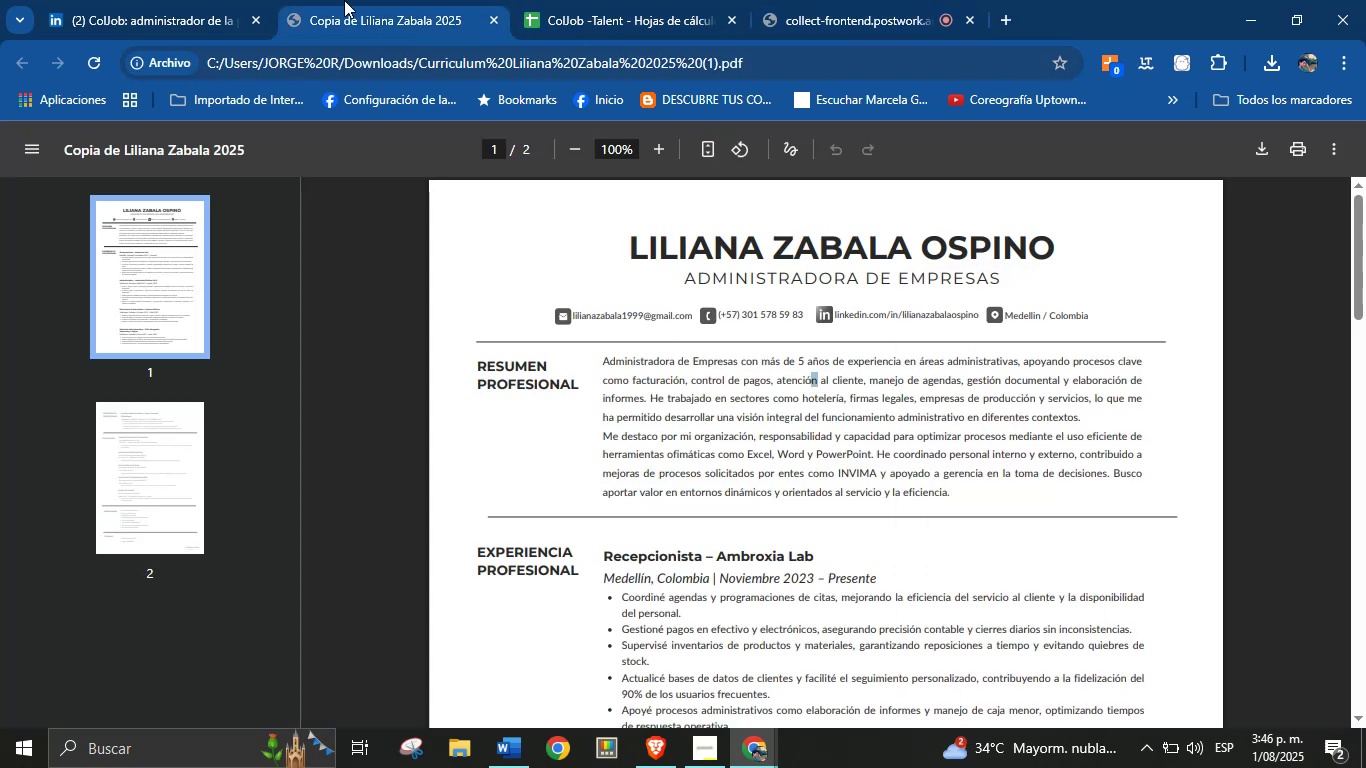 
left_click([185, 0])
 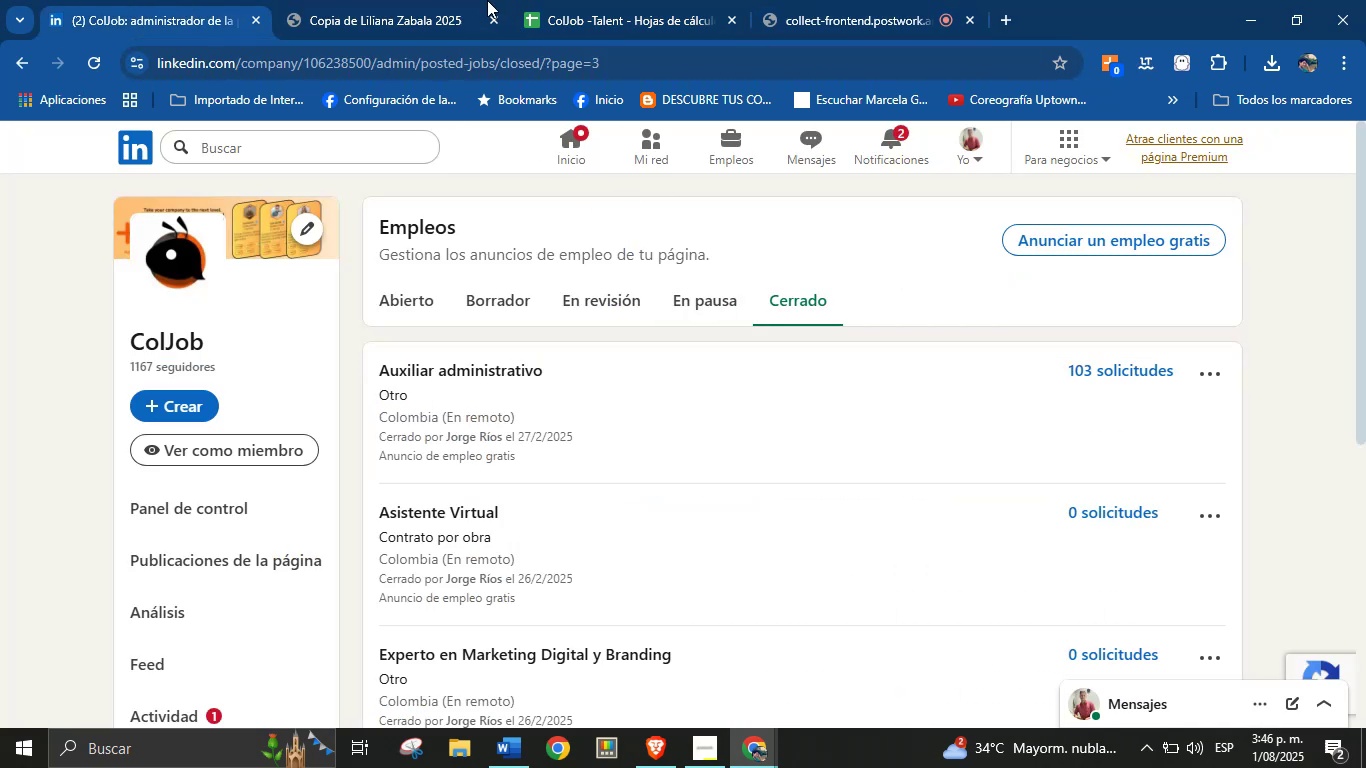 
left_click([436, 0])
 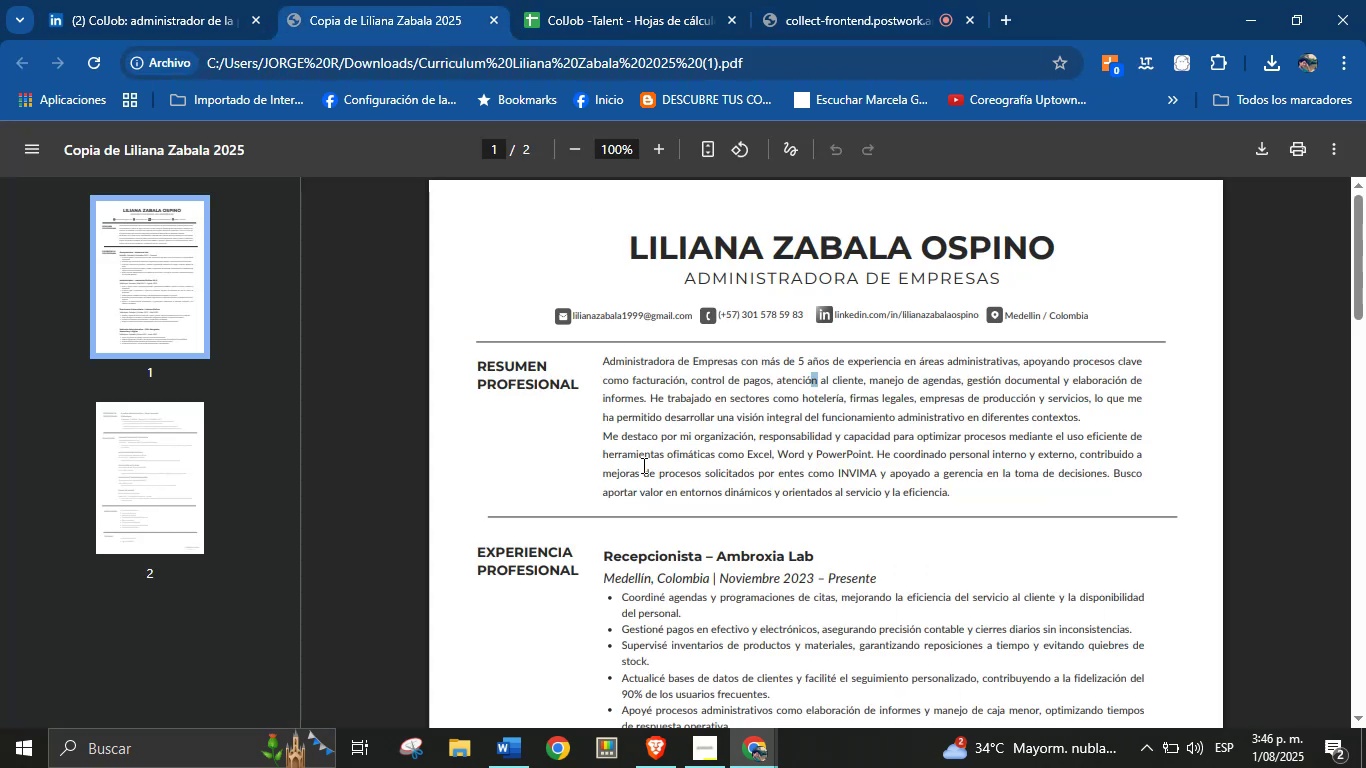 
left_click([645, 767])
 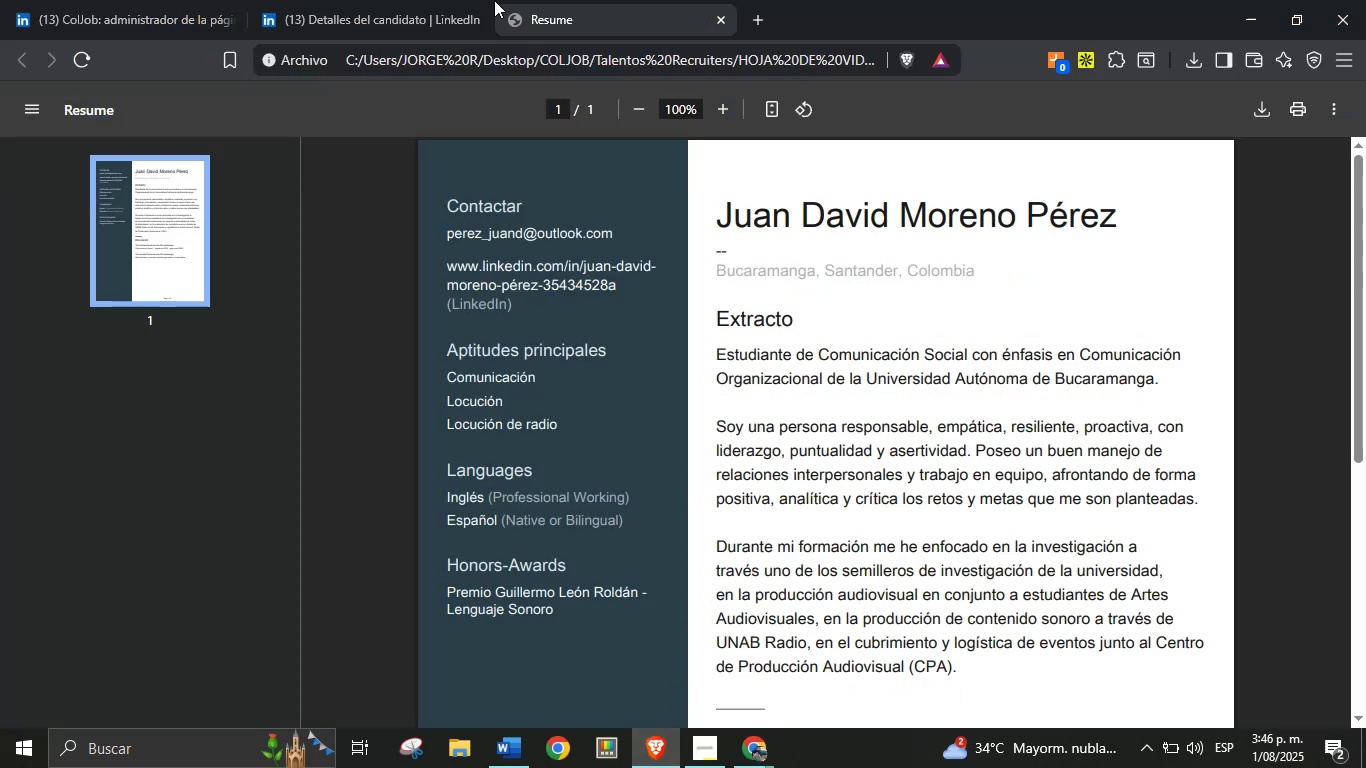 
left_click([423, 0])
 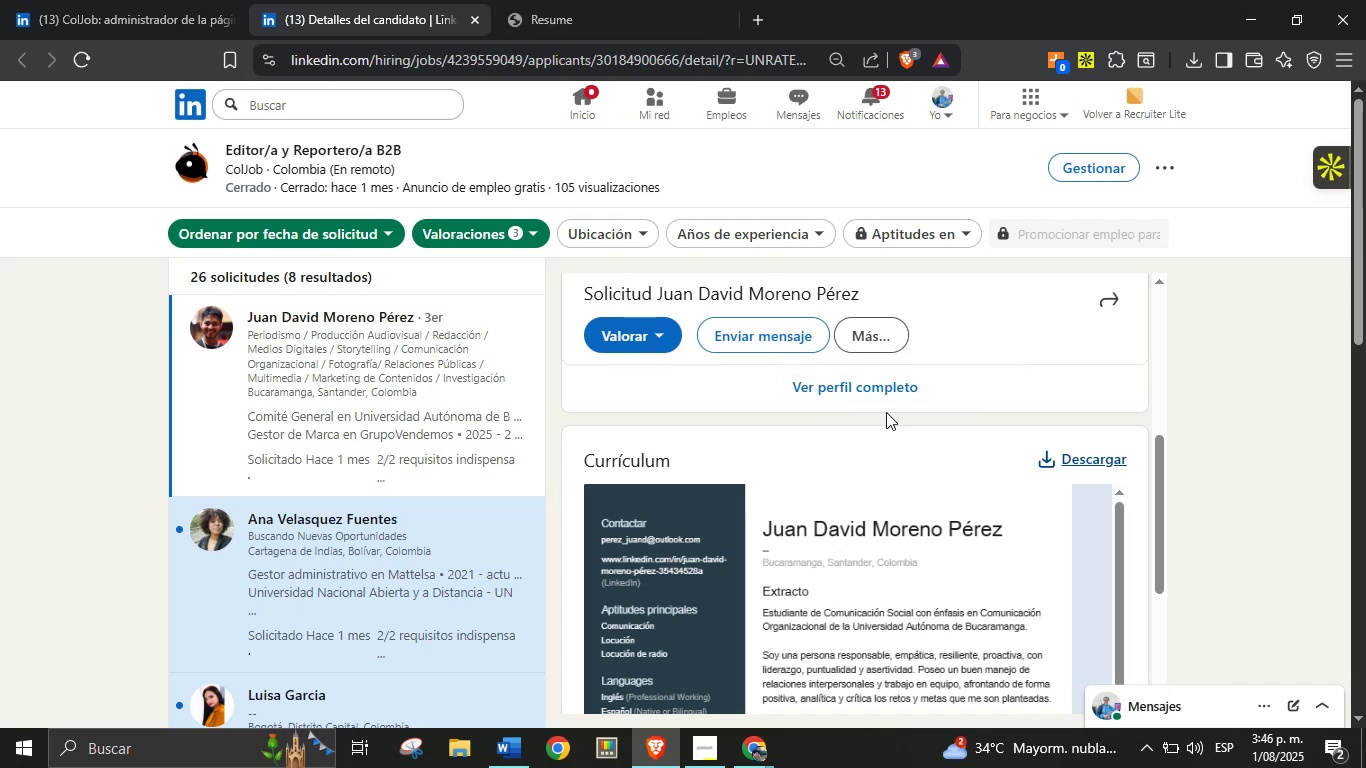 
right_click([872, 382])
 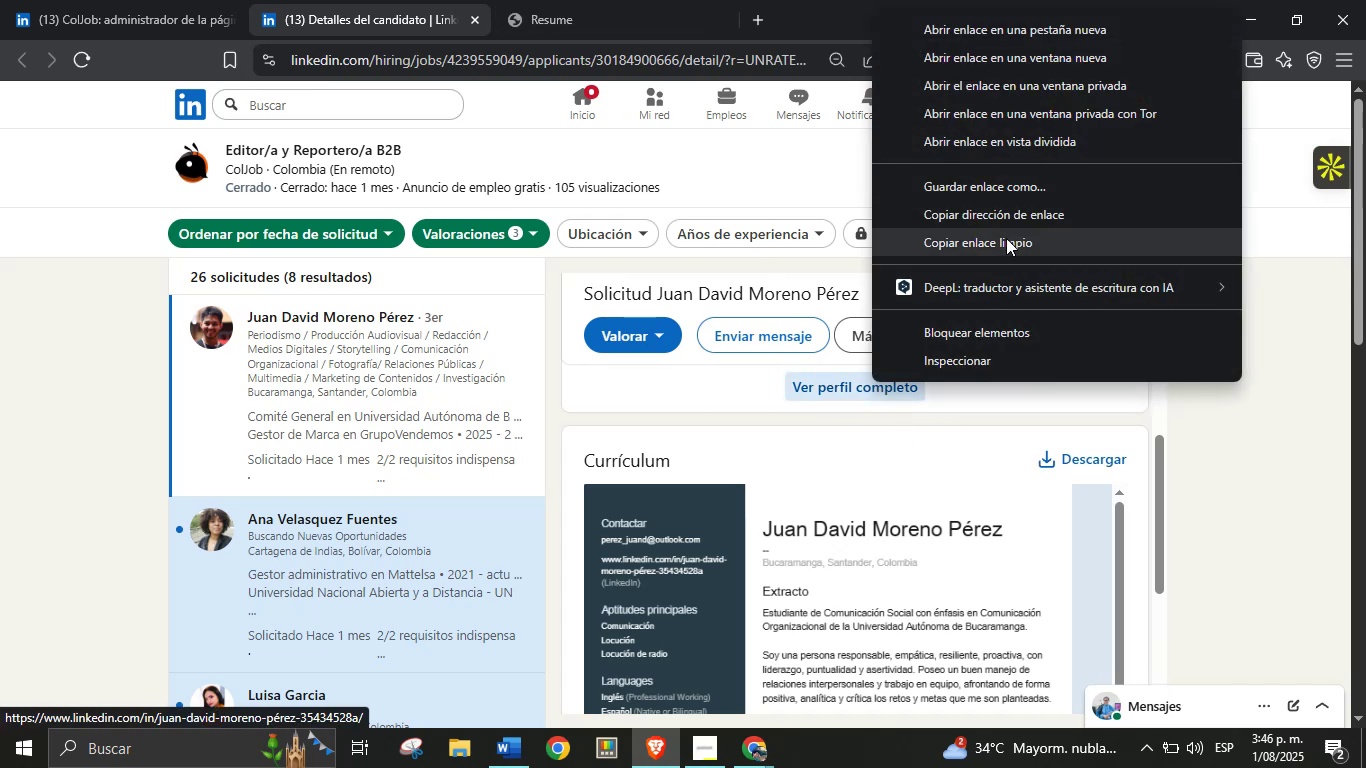 
left_click([1007, 241])
 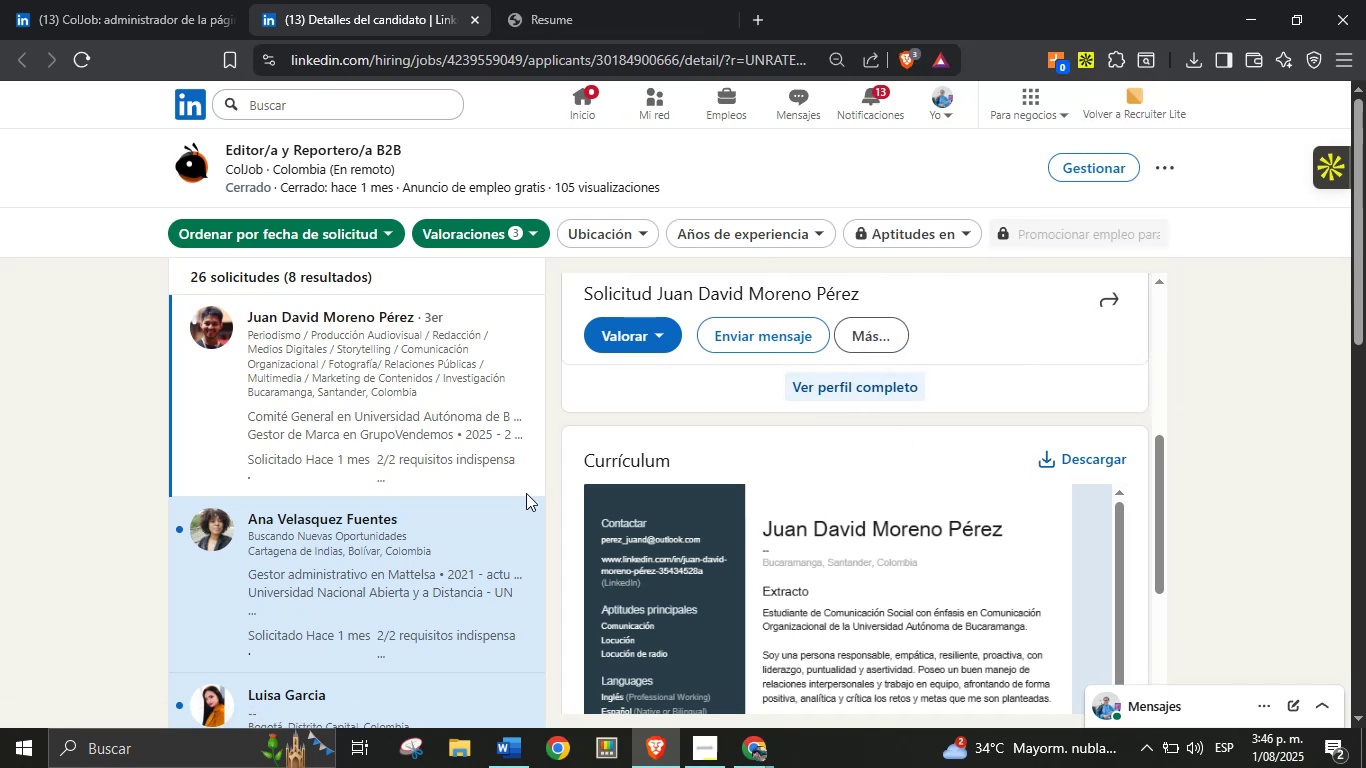 
left_click([746, 741])
 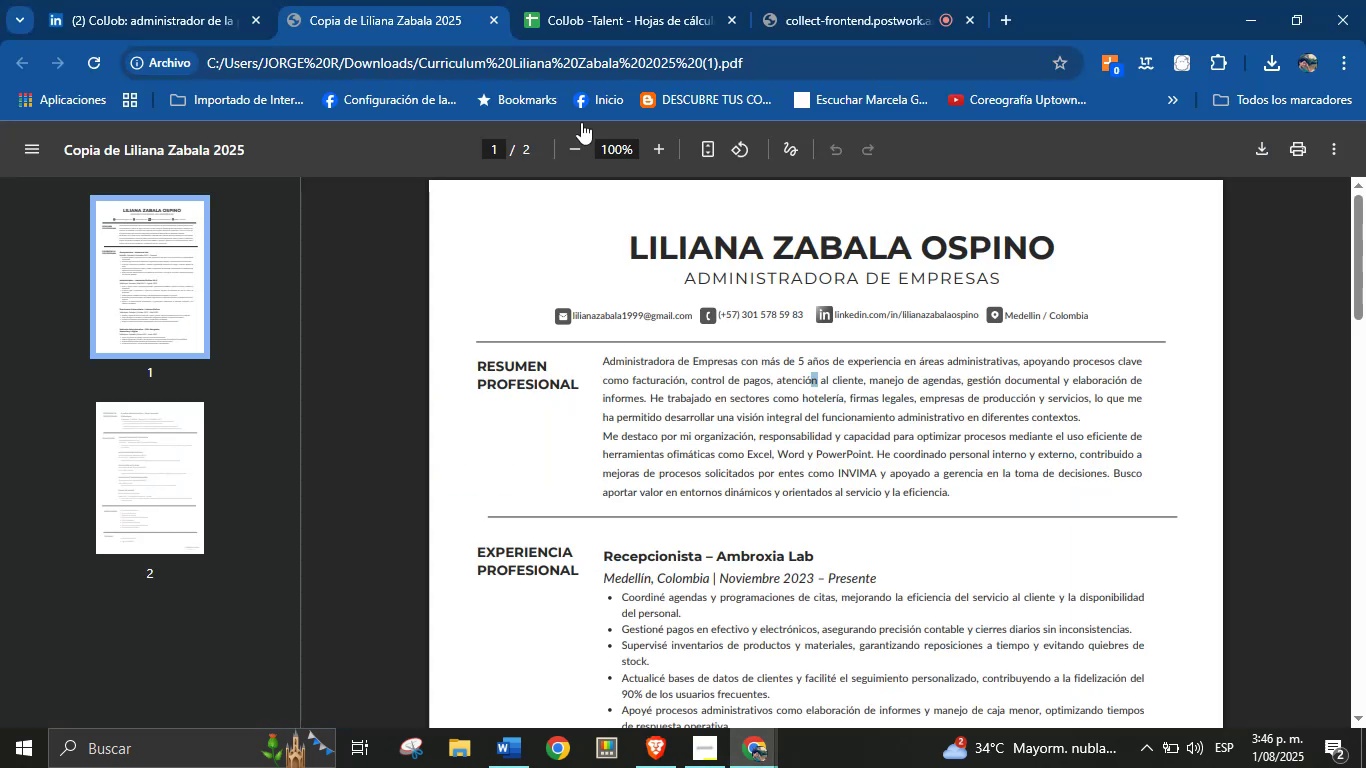 
left_click([632, 0])
 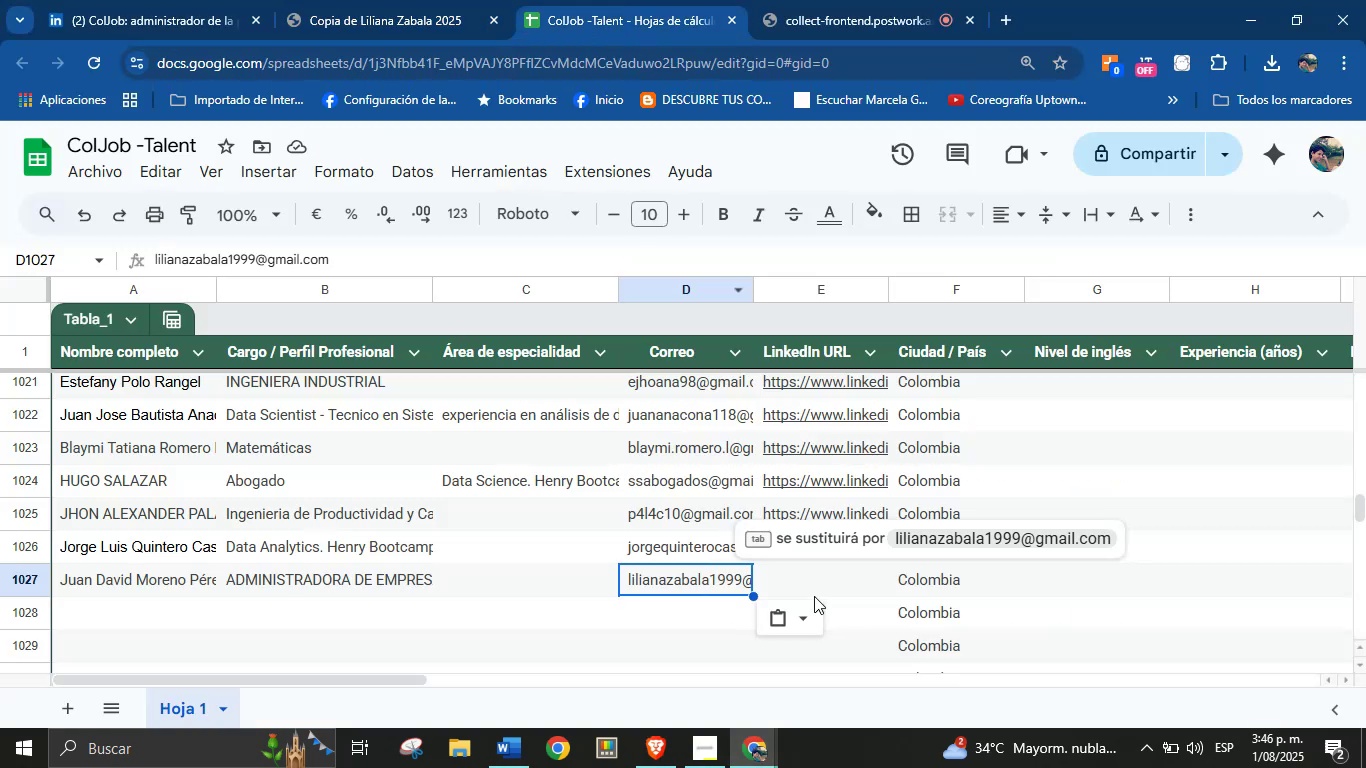 
left_click([818, 581])
 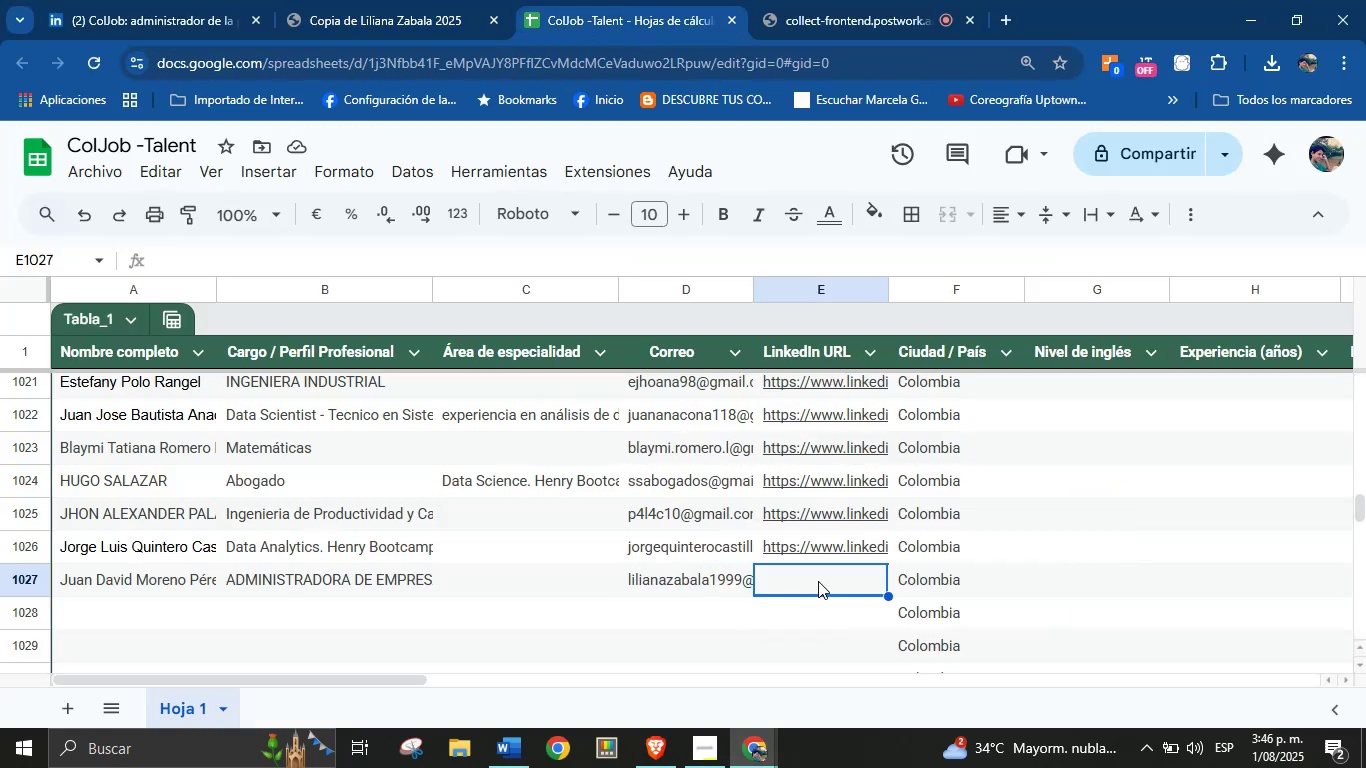 
key(Control+V)
 